 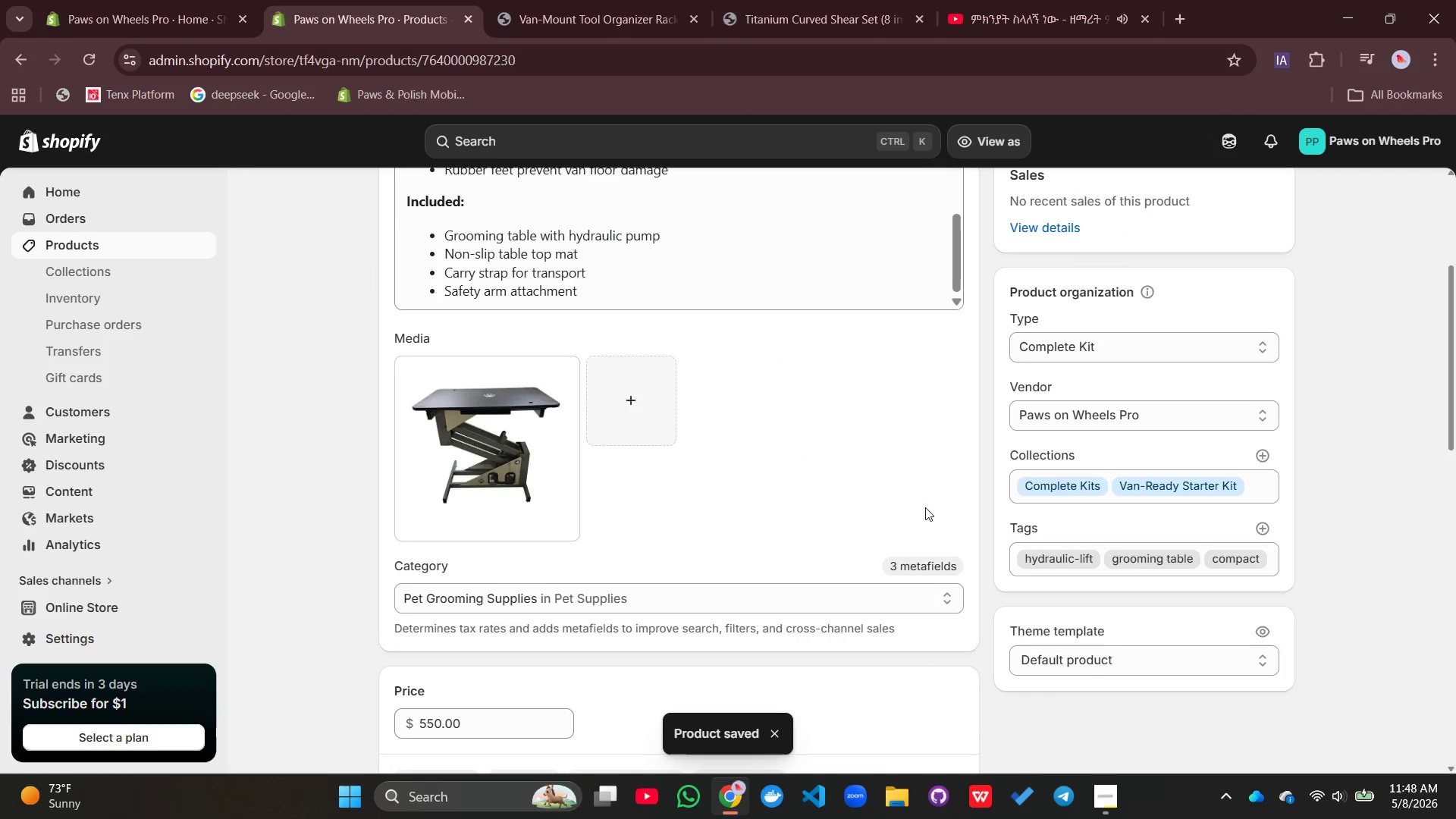 
scroll: coordinate [845, 429], scroll_direction: up, amount: 8.0
 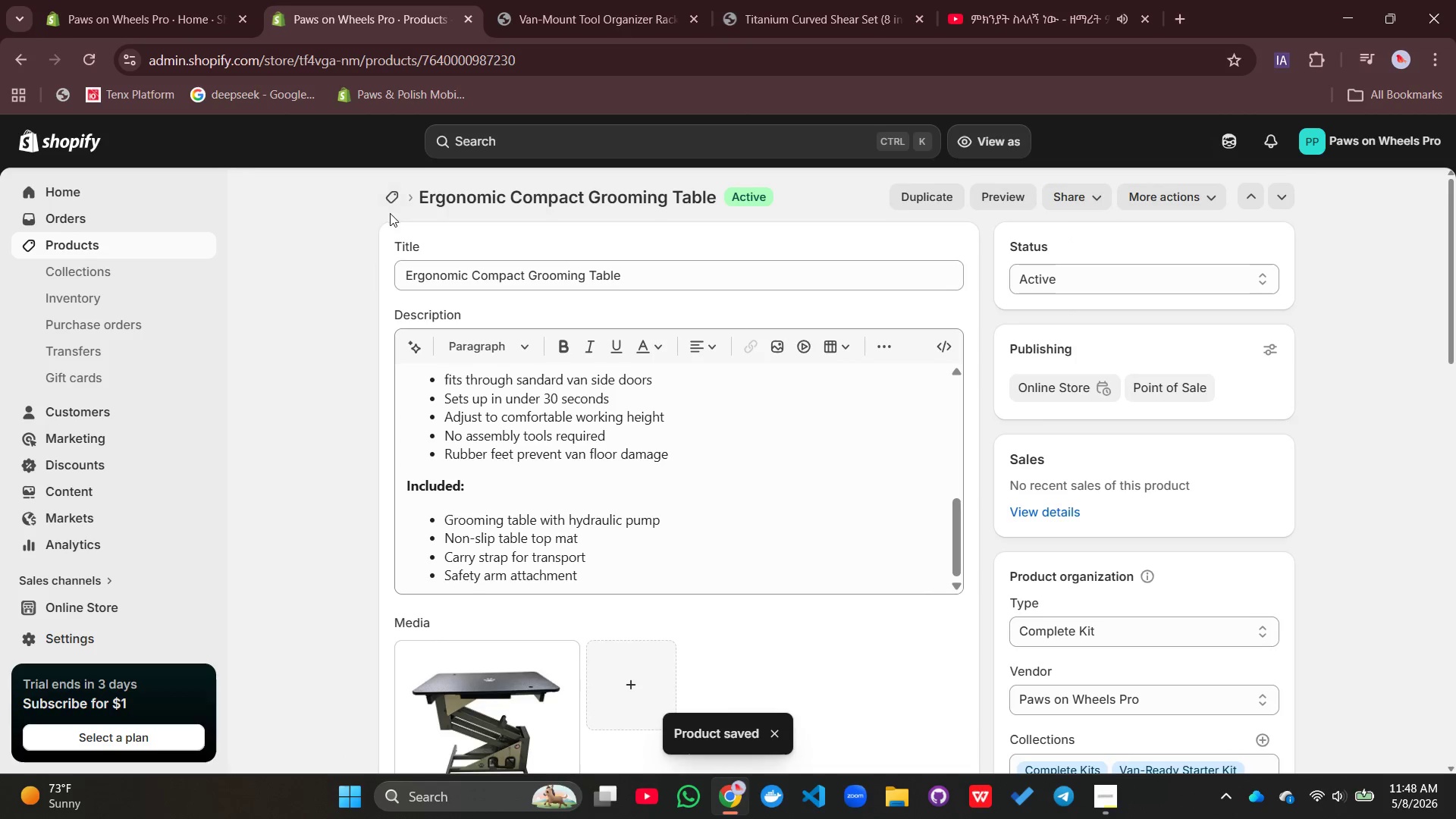 
left_click([390, 205])
 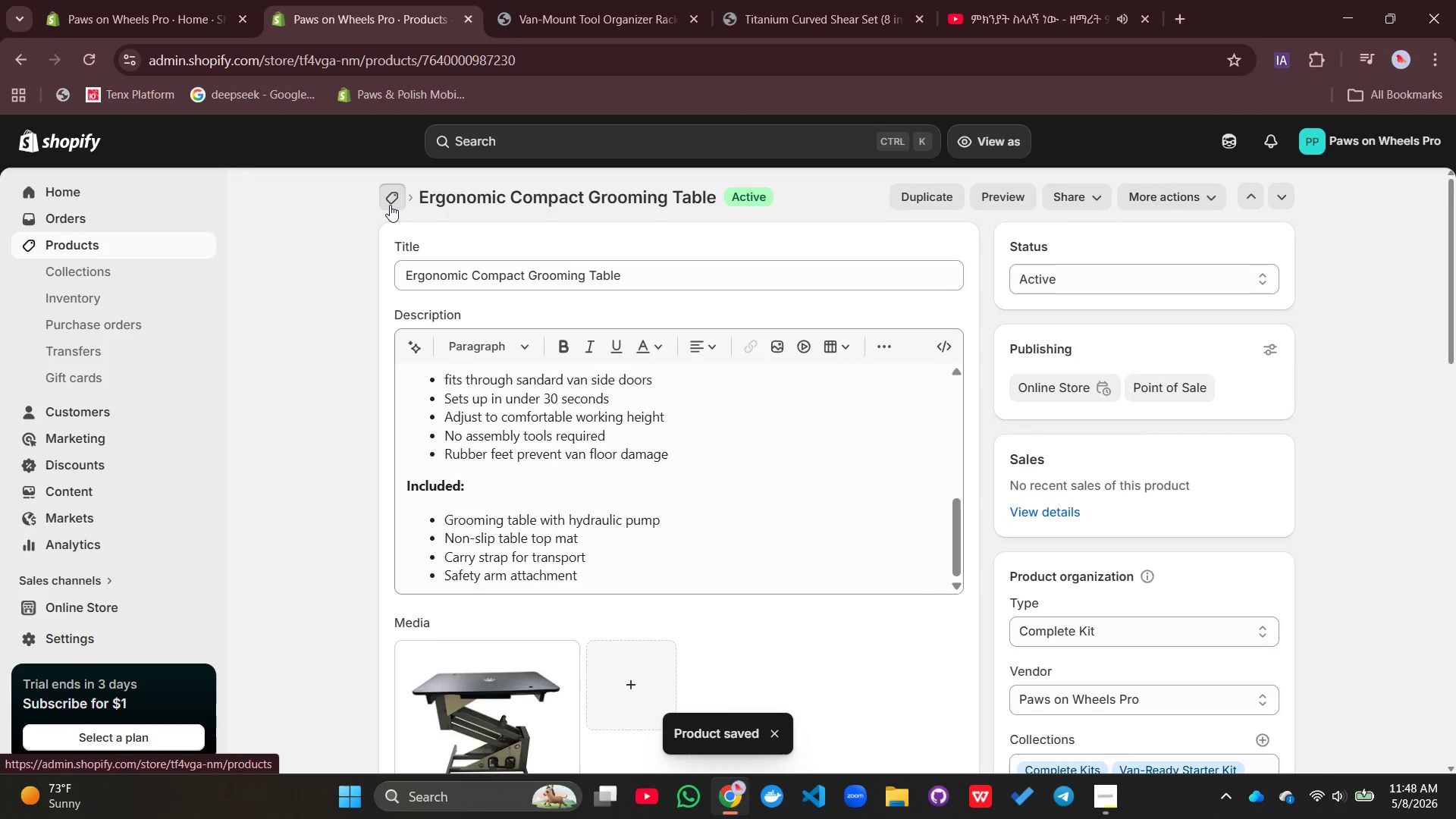 
mouse_move([394, 223])
 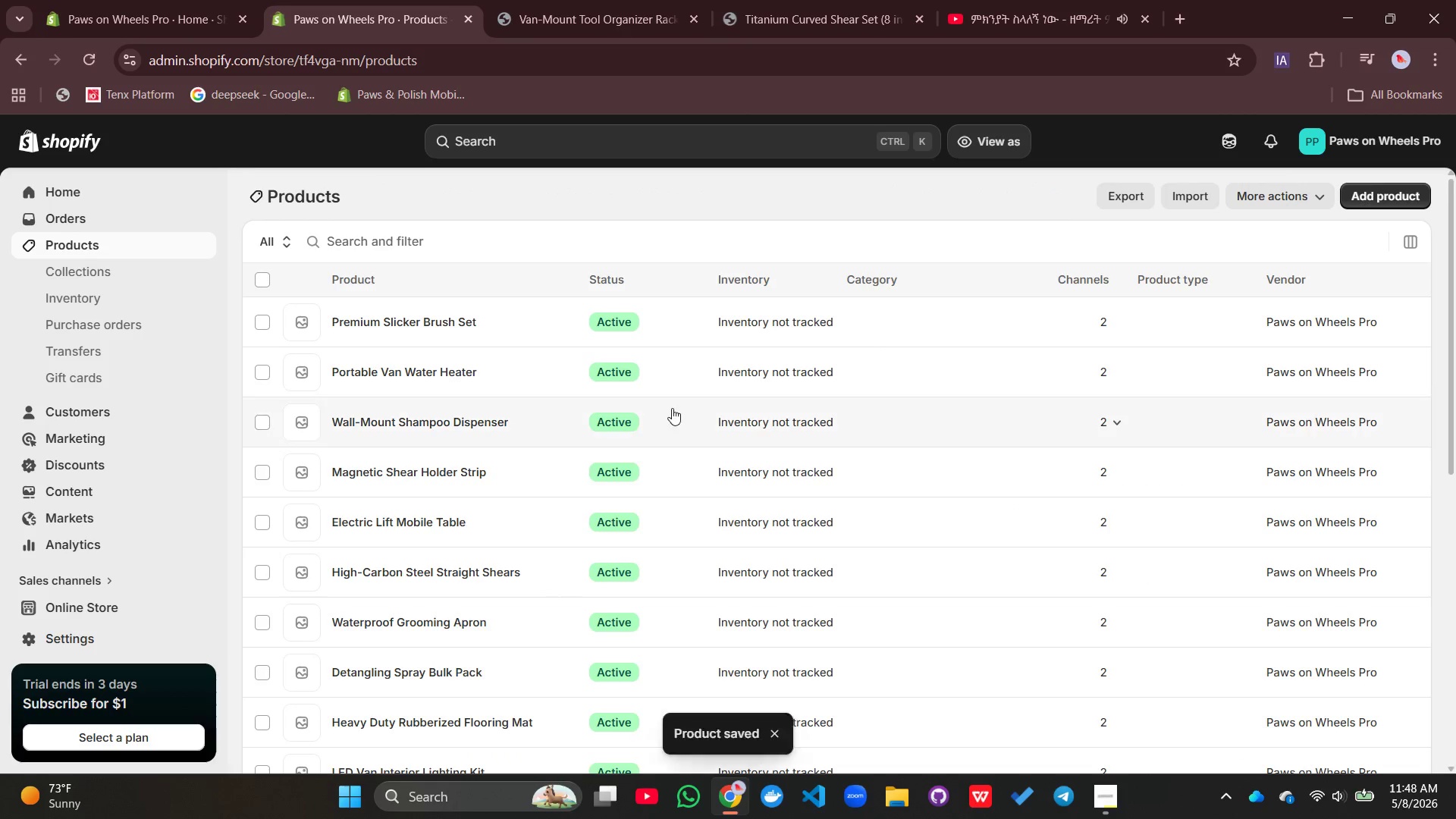 
scroll: coordinate [816, 529], scroll_direction: down, amount: 24.0
 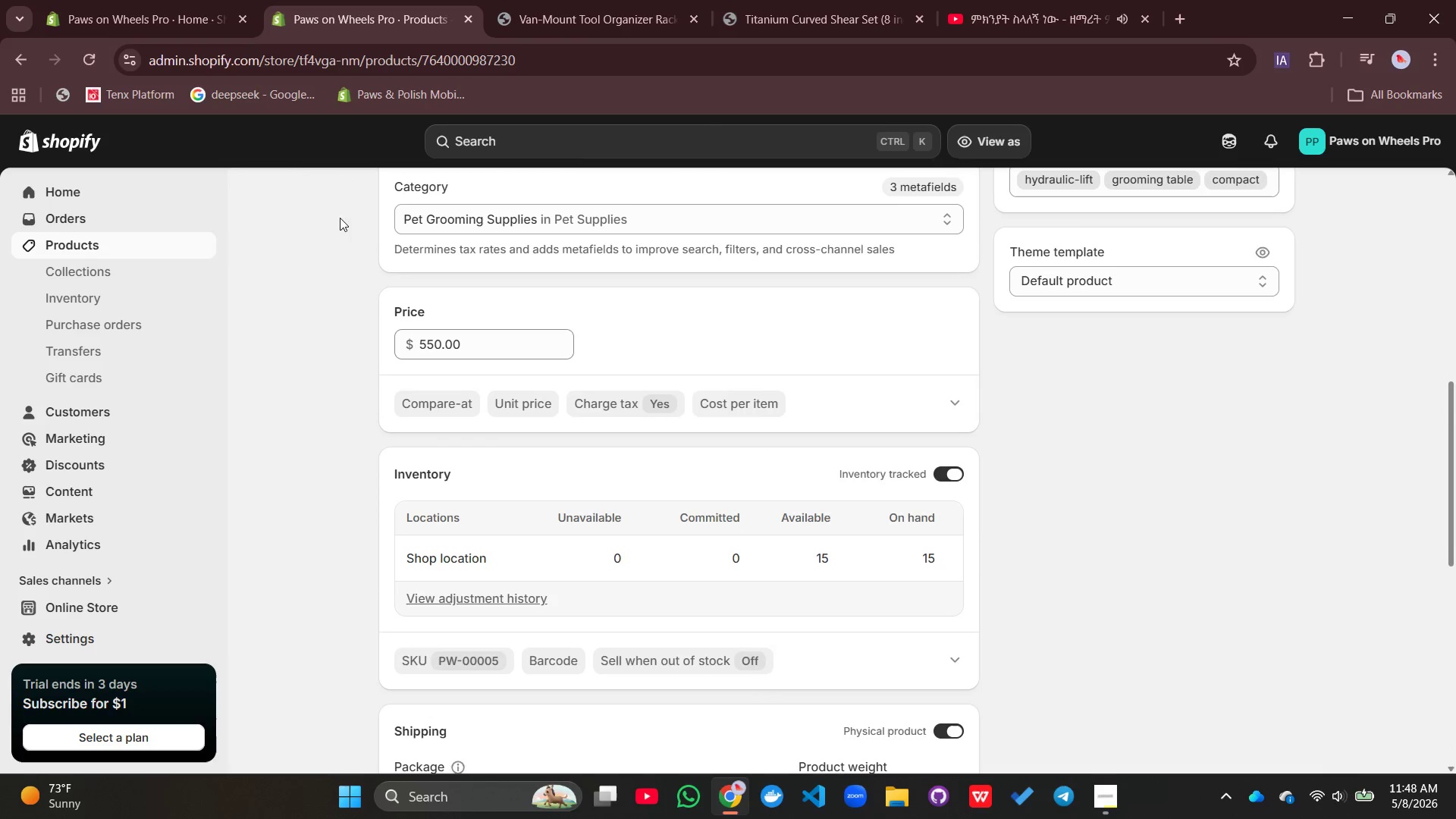 
scroll: coordinate [616, 376], scroll_direction: up, amount: 16.0
 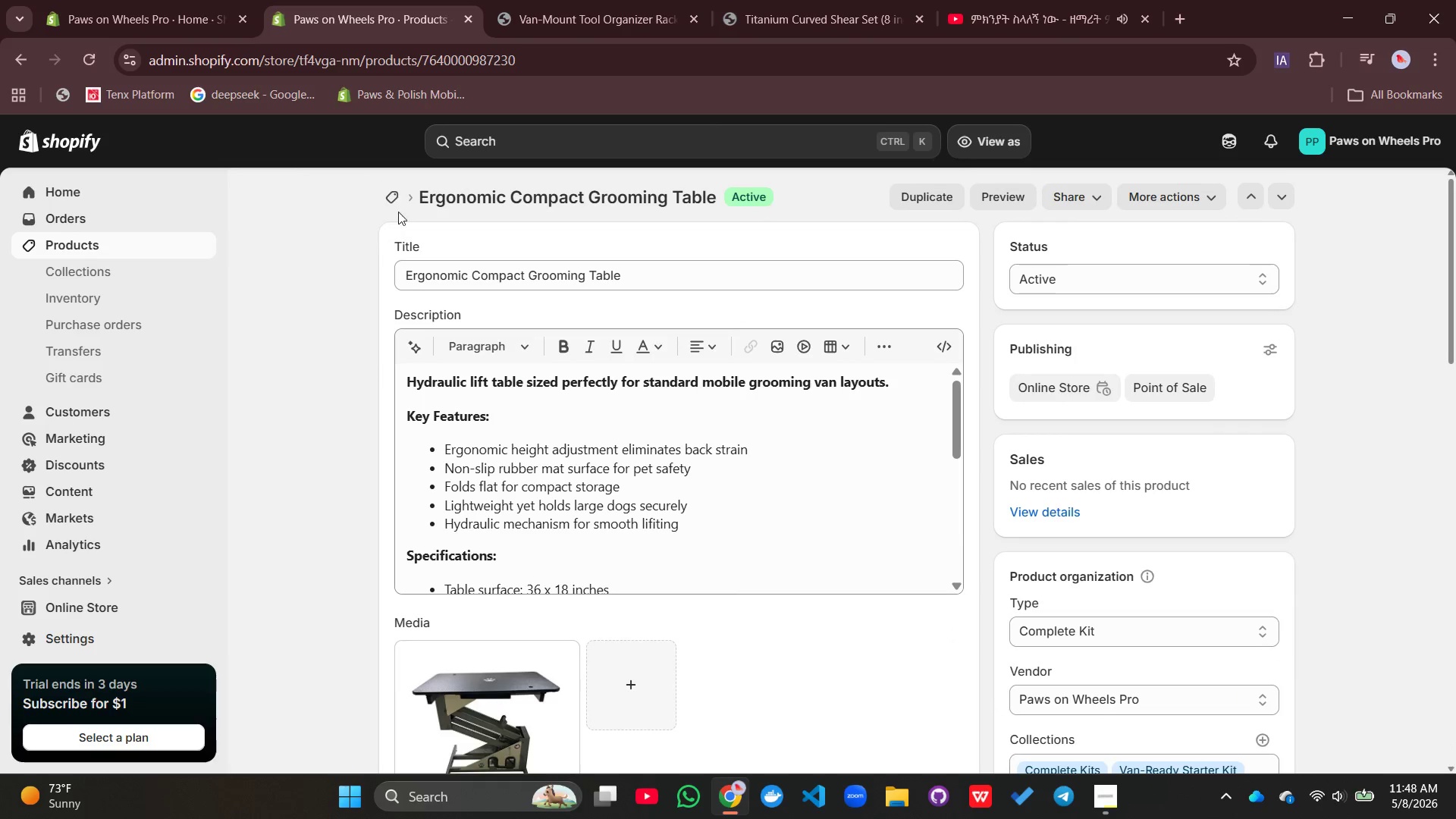 
left_click([398, 209])
 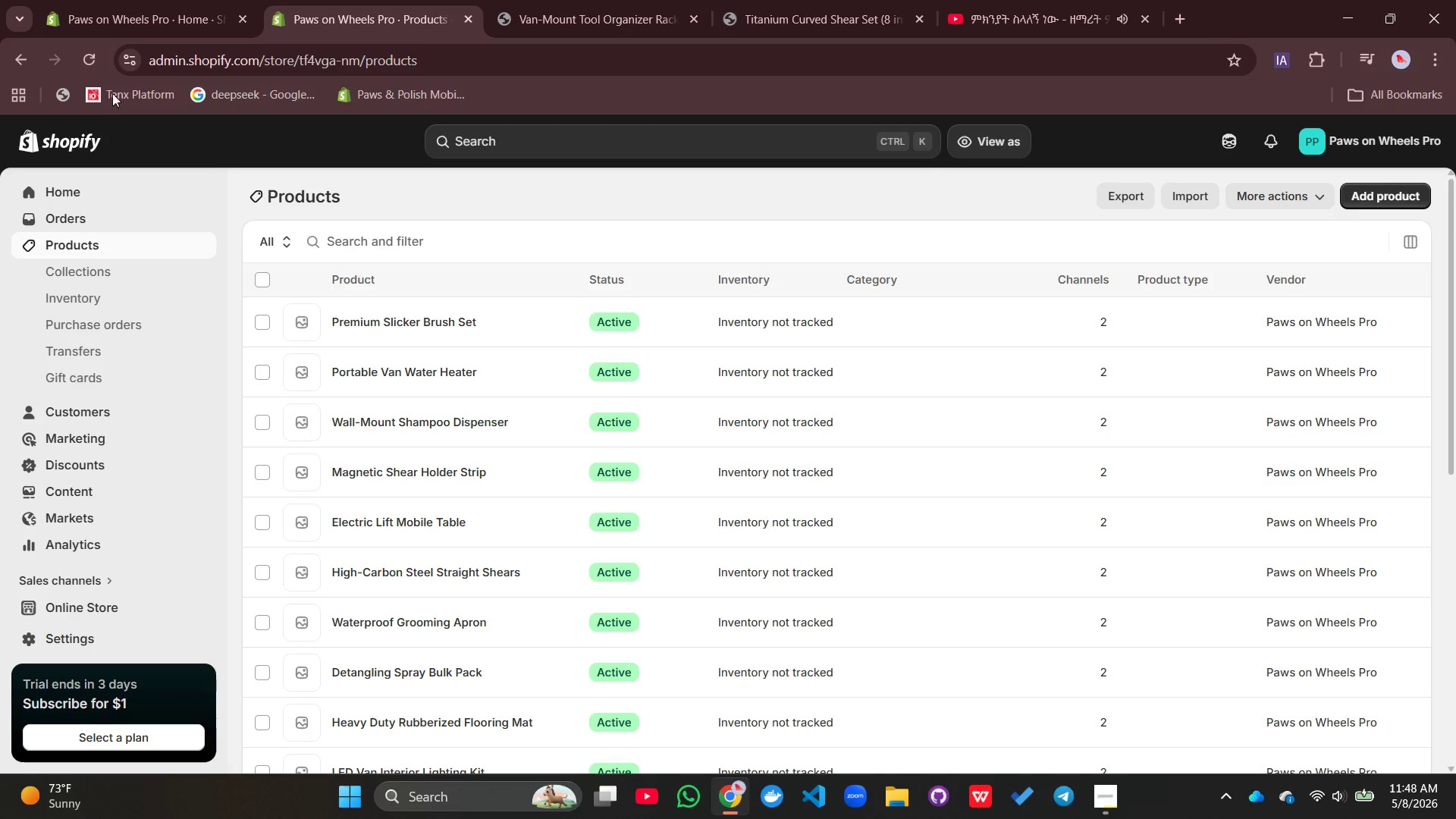 
left_click([97, 63])
 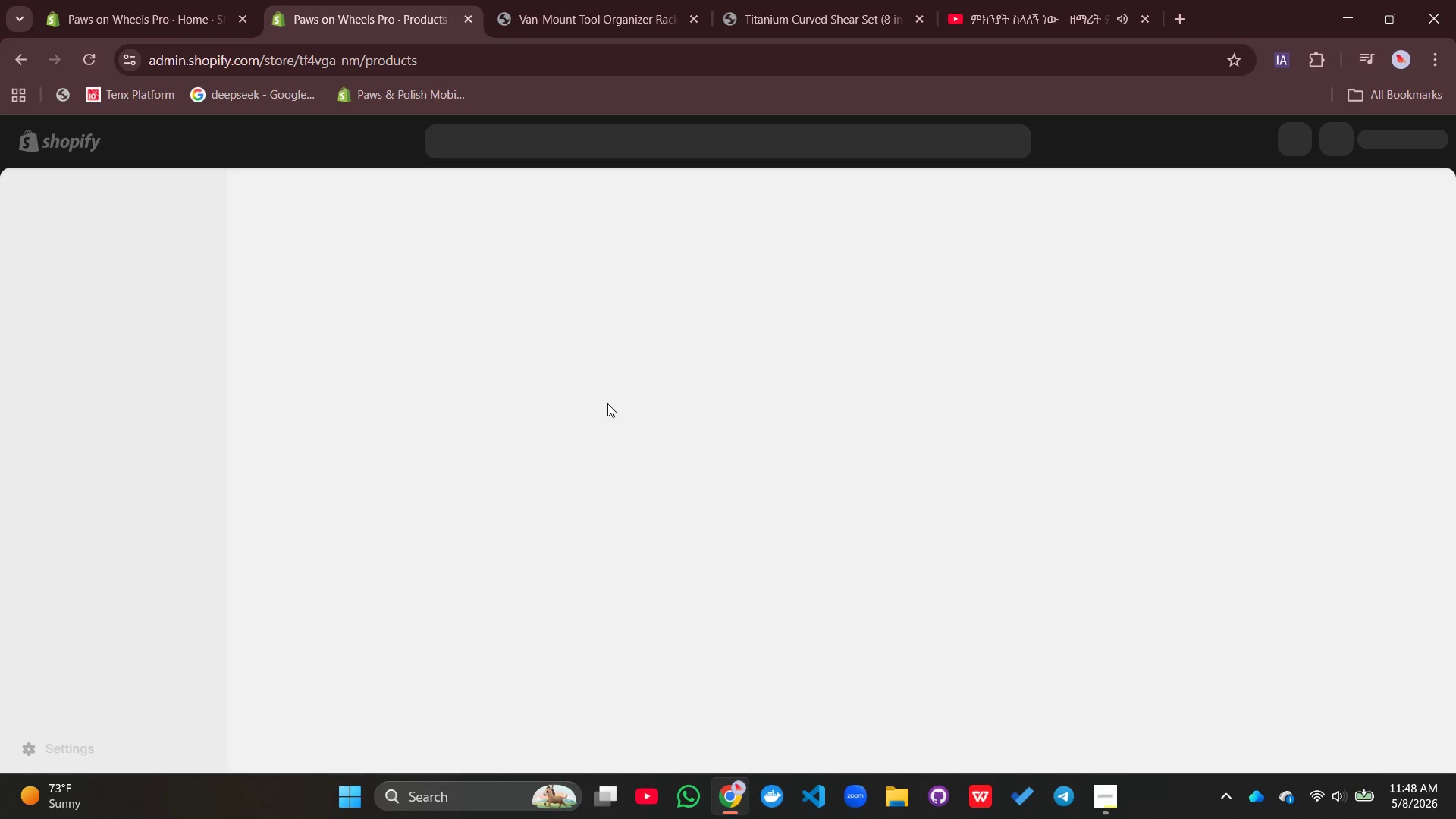 
wait(6.11)
 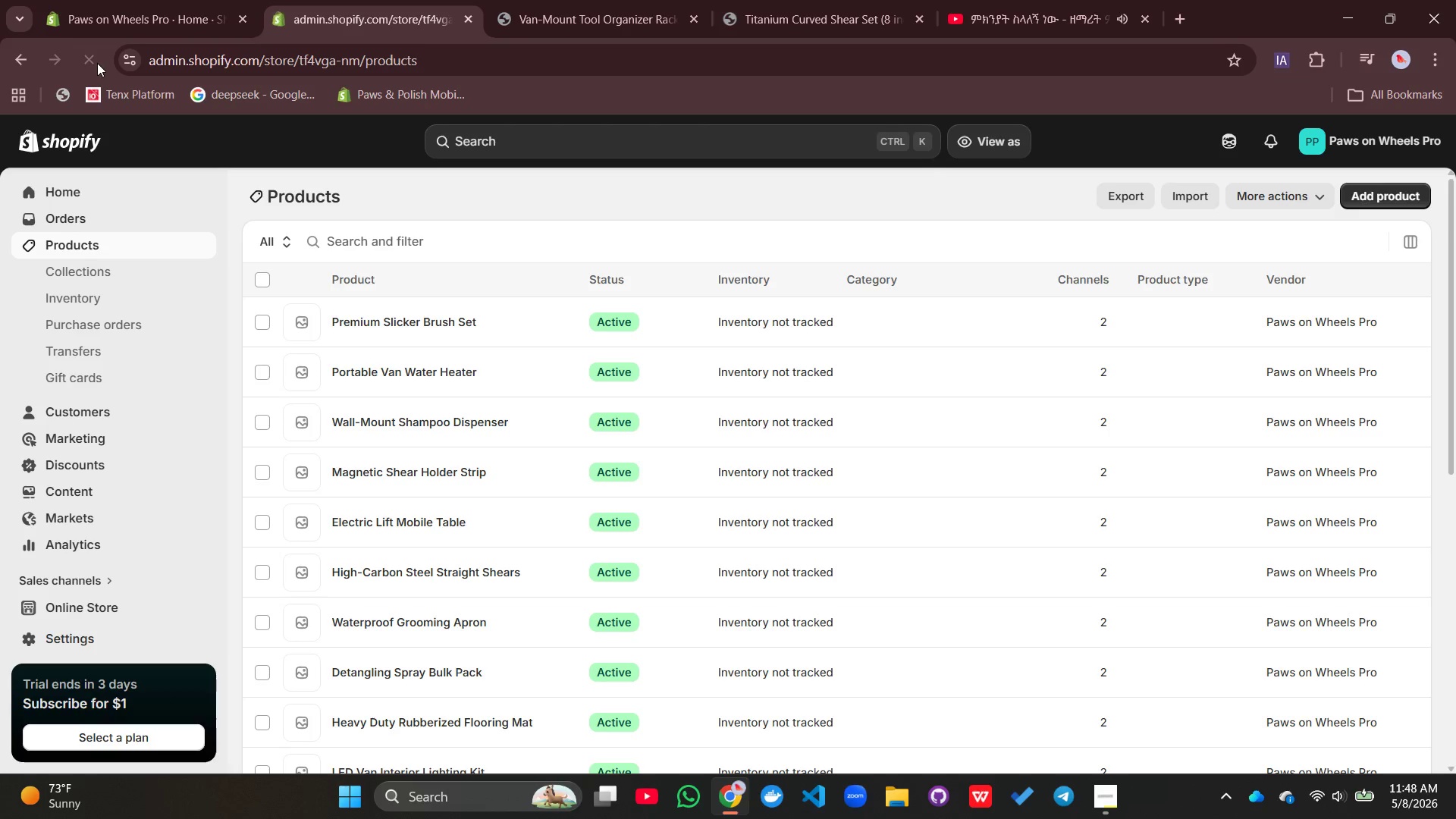 
scroll: coordinate [604, 403], scroll_direction: down, amount: 7.0
 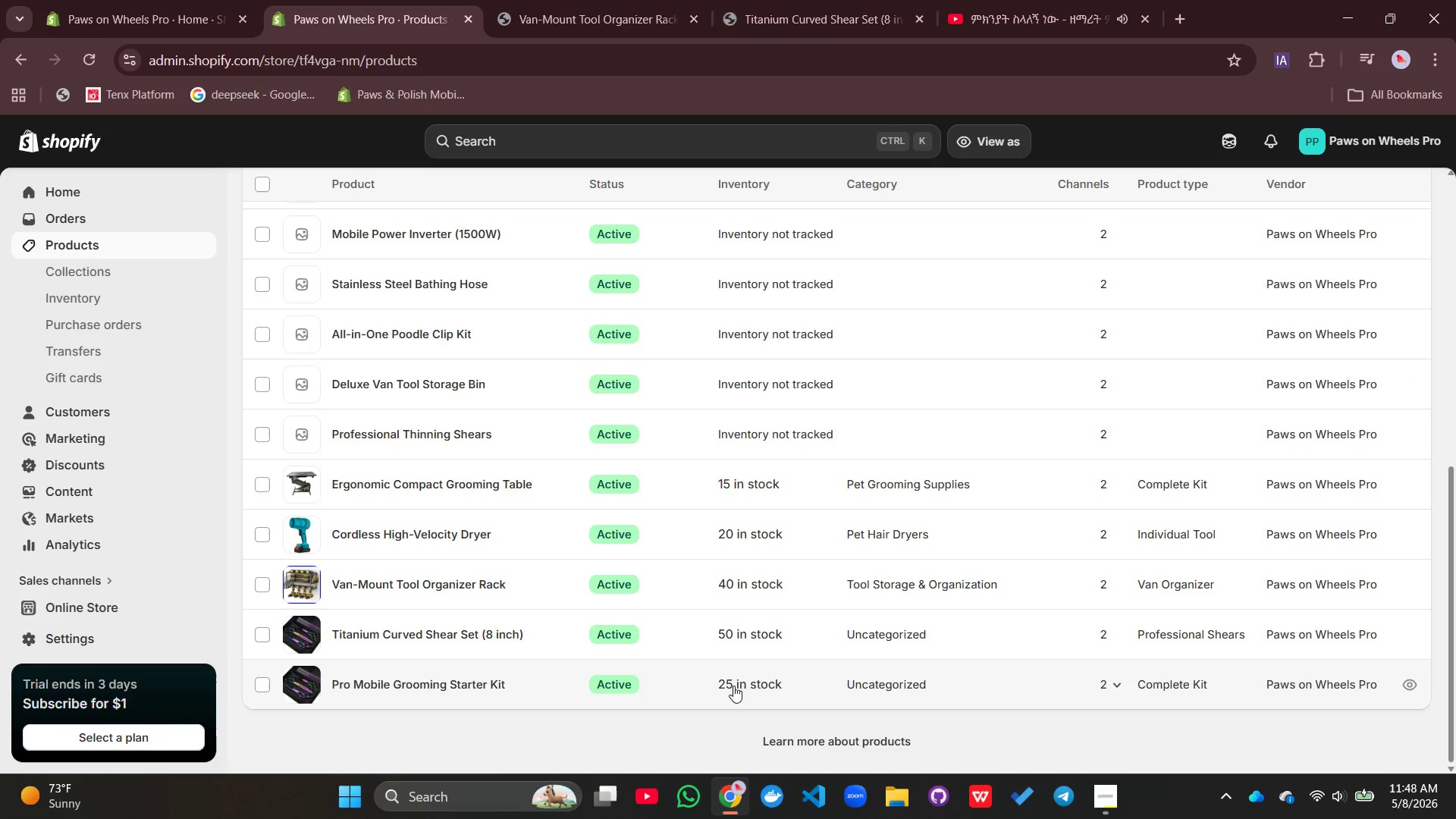 
wait(5.71)
 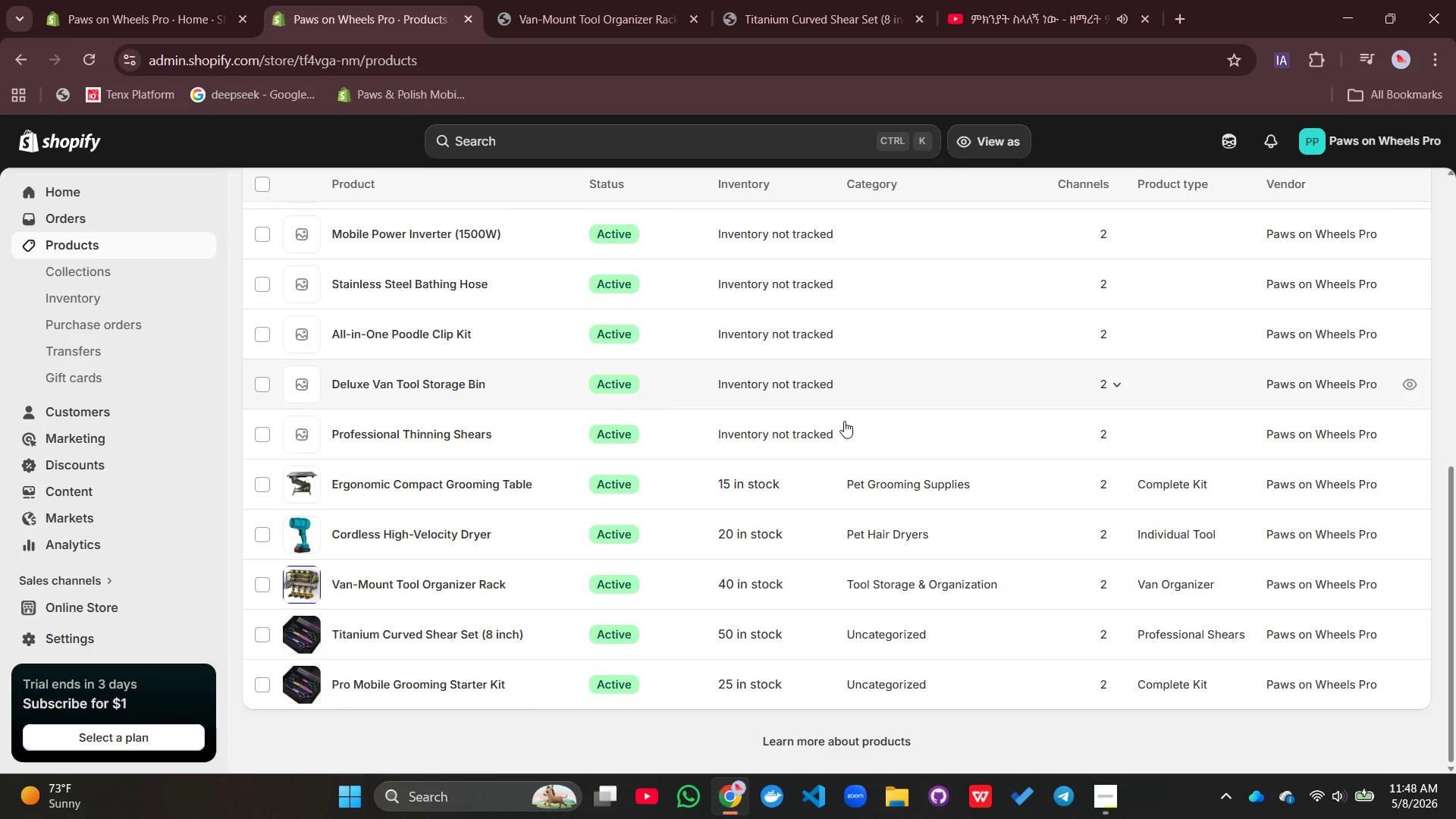 
left_click([507, 686])
 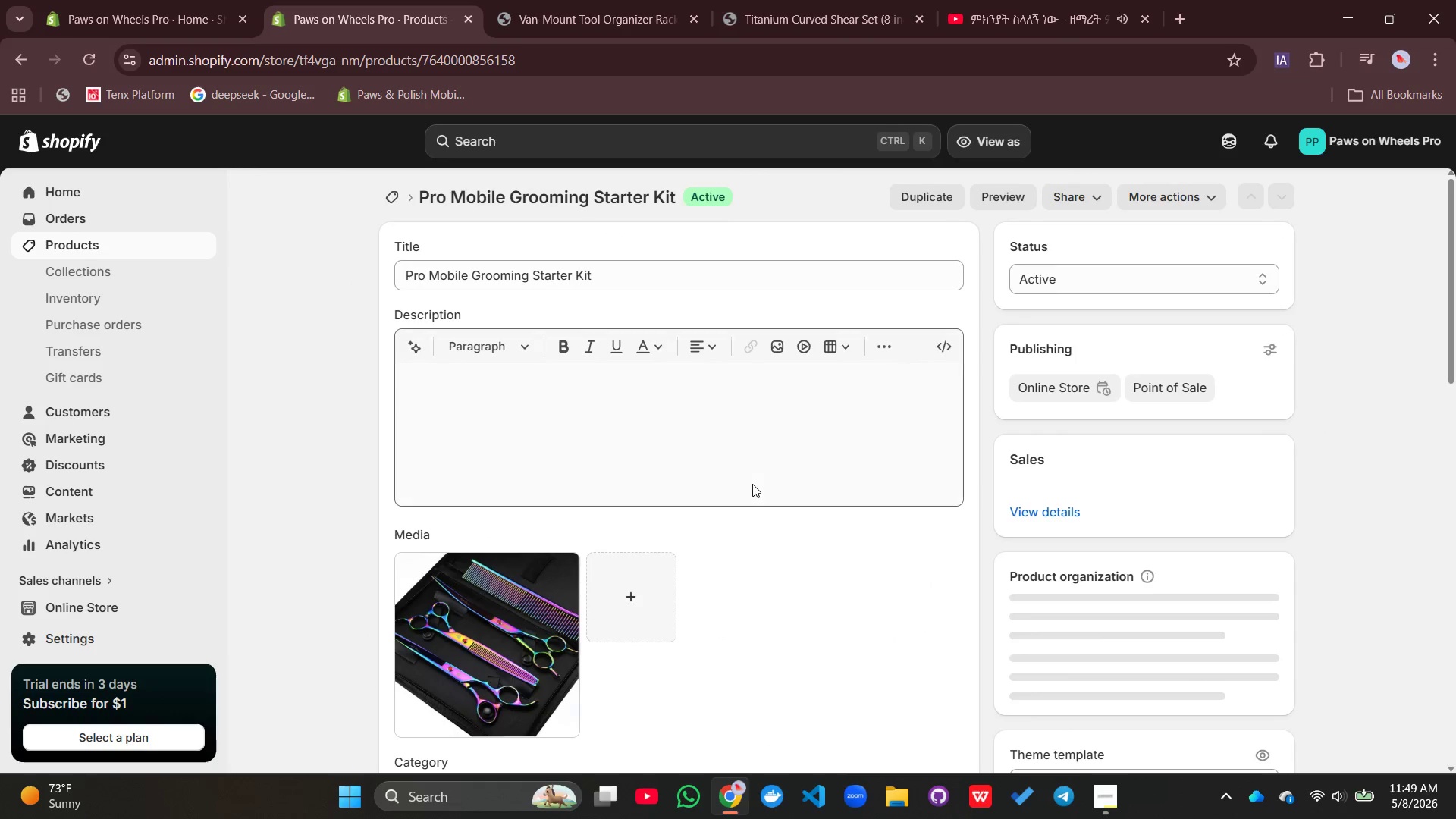 
scroll: coordinate [752, 494], scroll_direction: down, amount: 1.0
 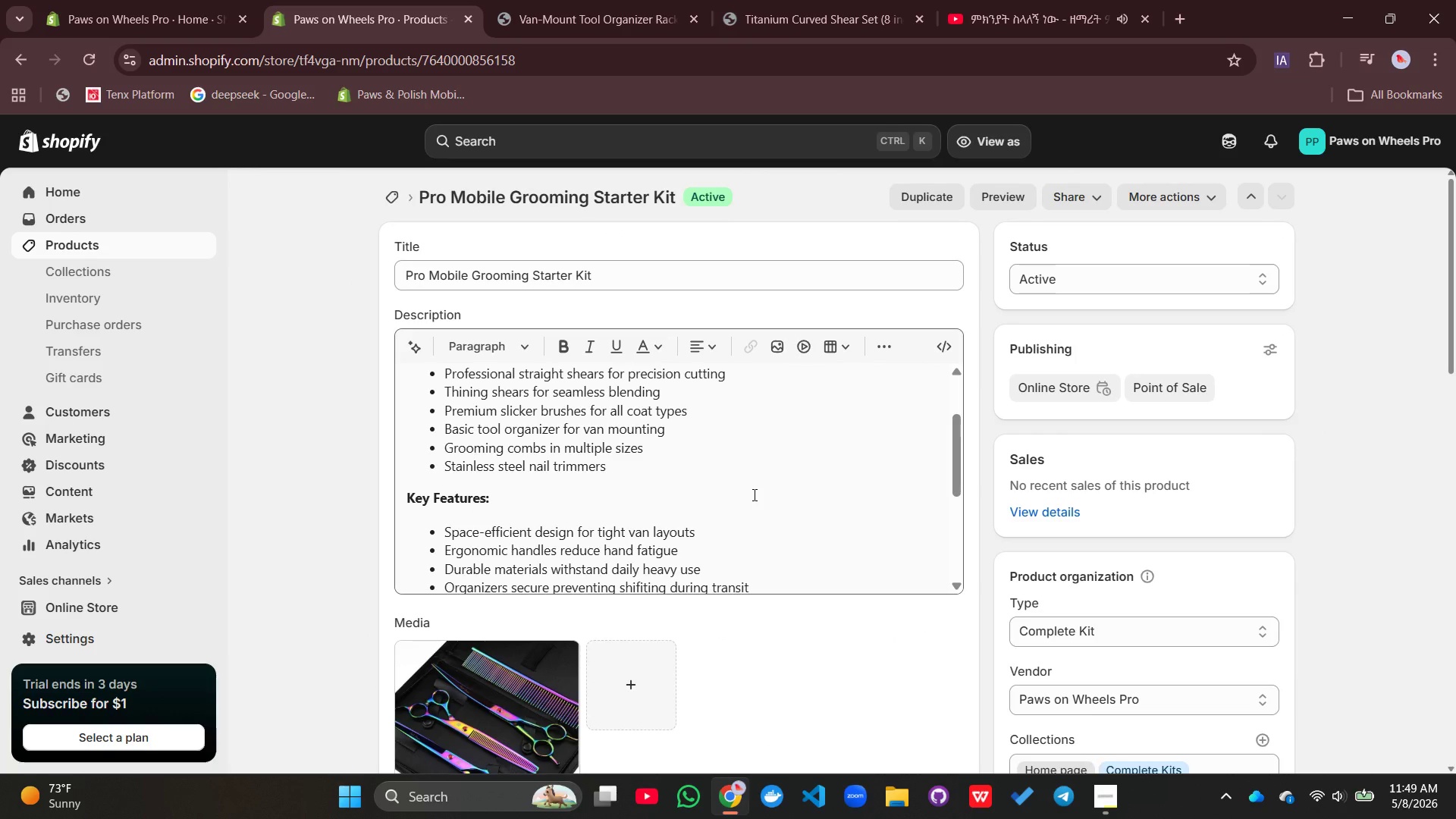 
left_click([753, 494])
 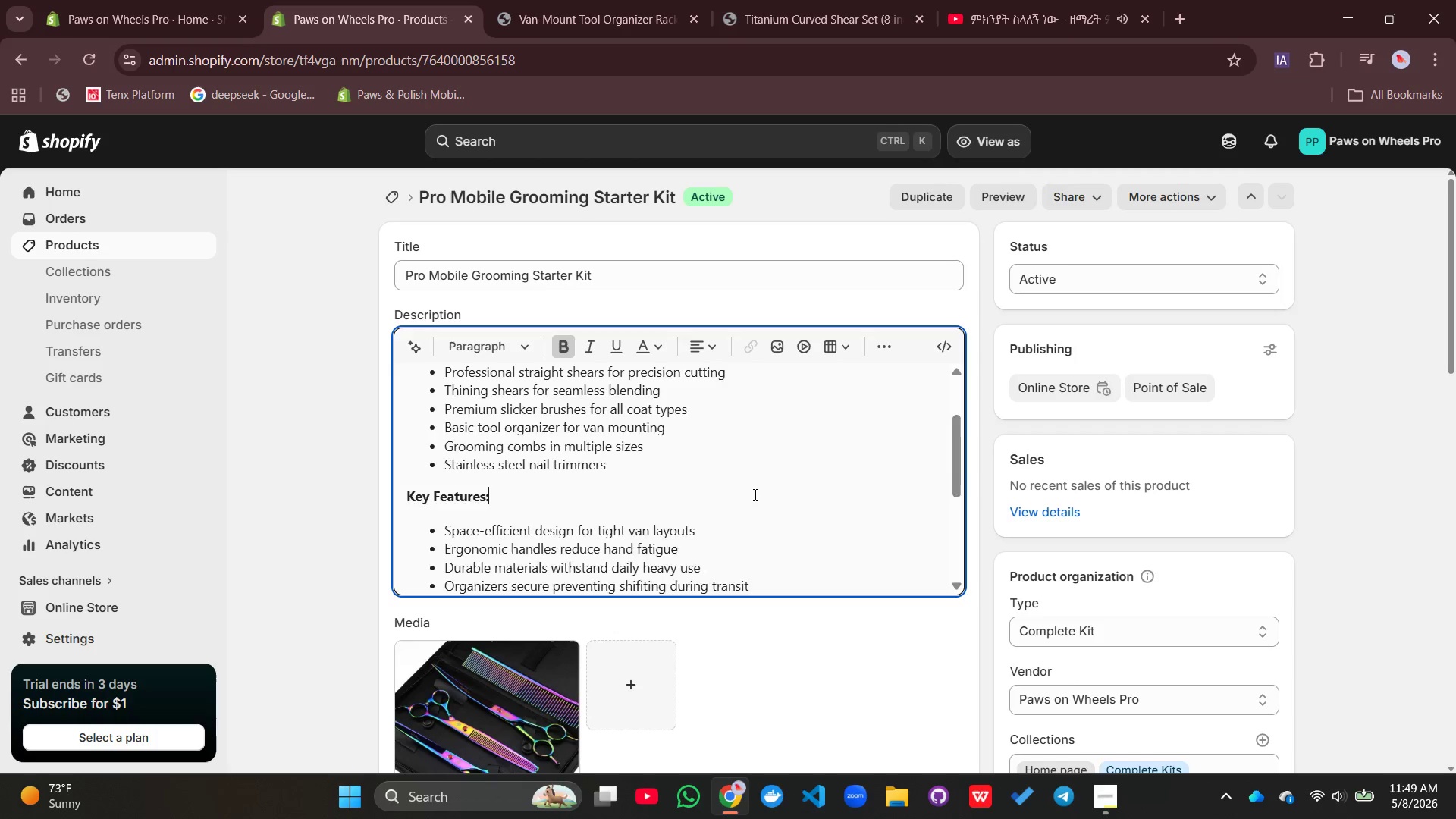 
scroll: coordinate [754, 494], scroll_direction: down, amount: 7.0
 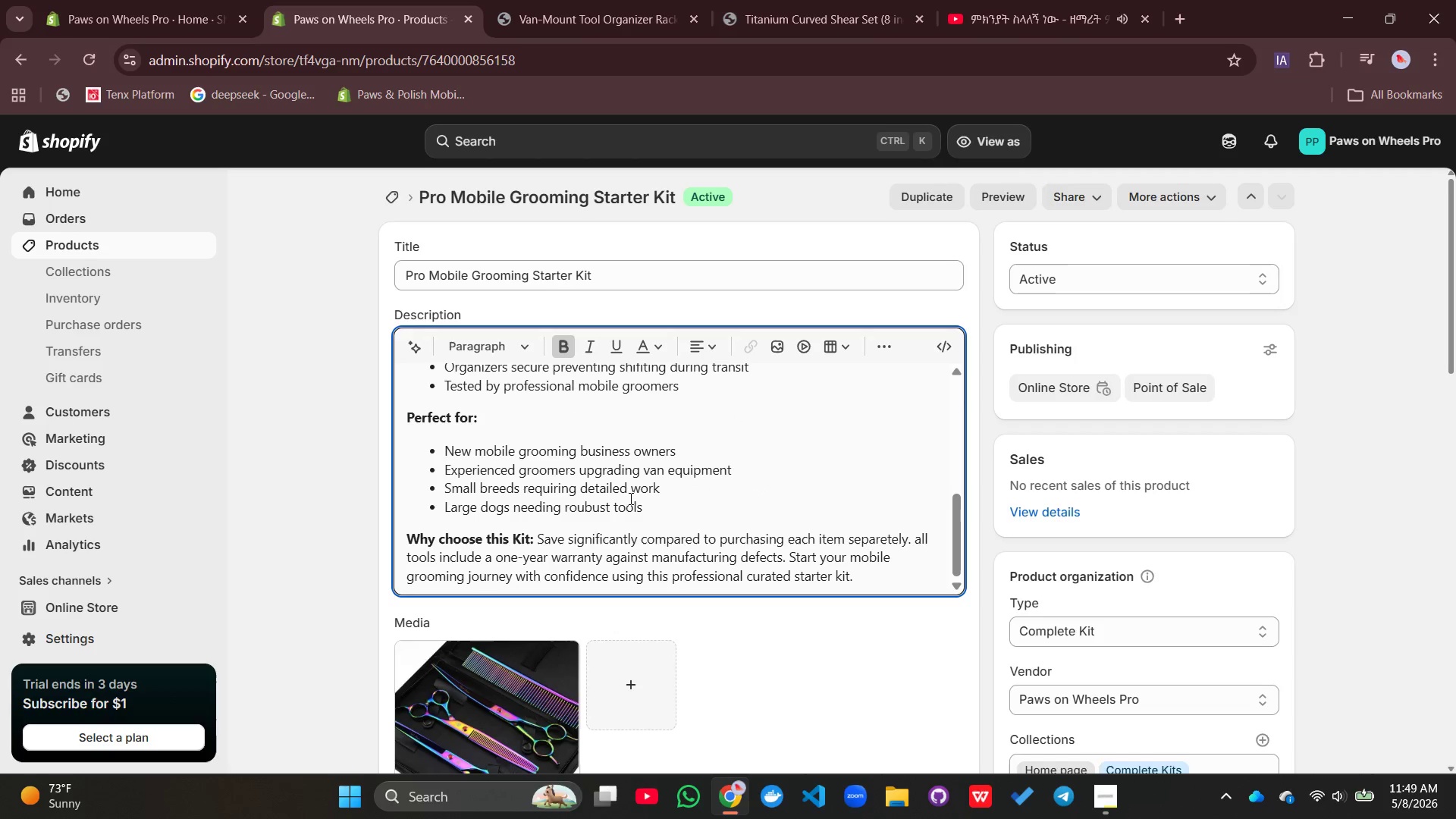 
left_click([924, 533])
 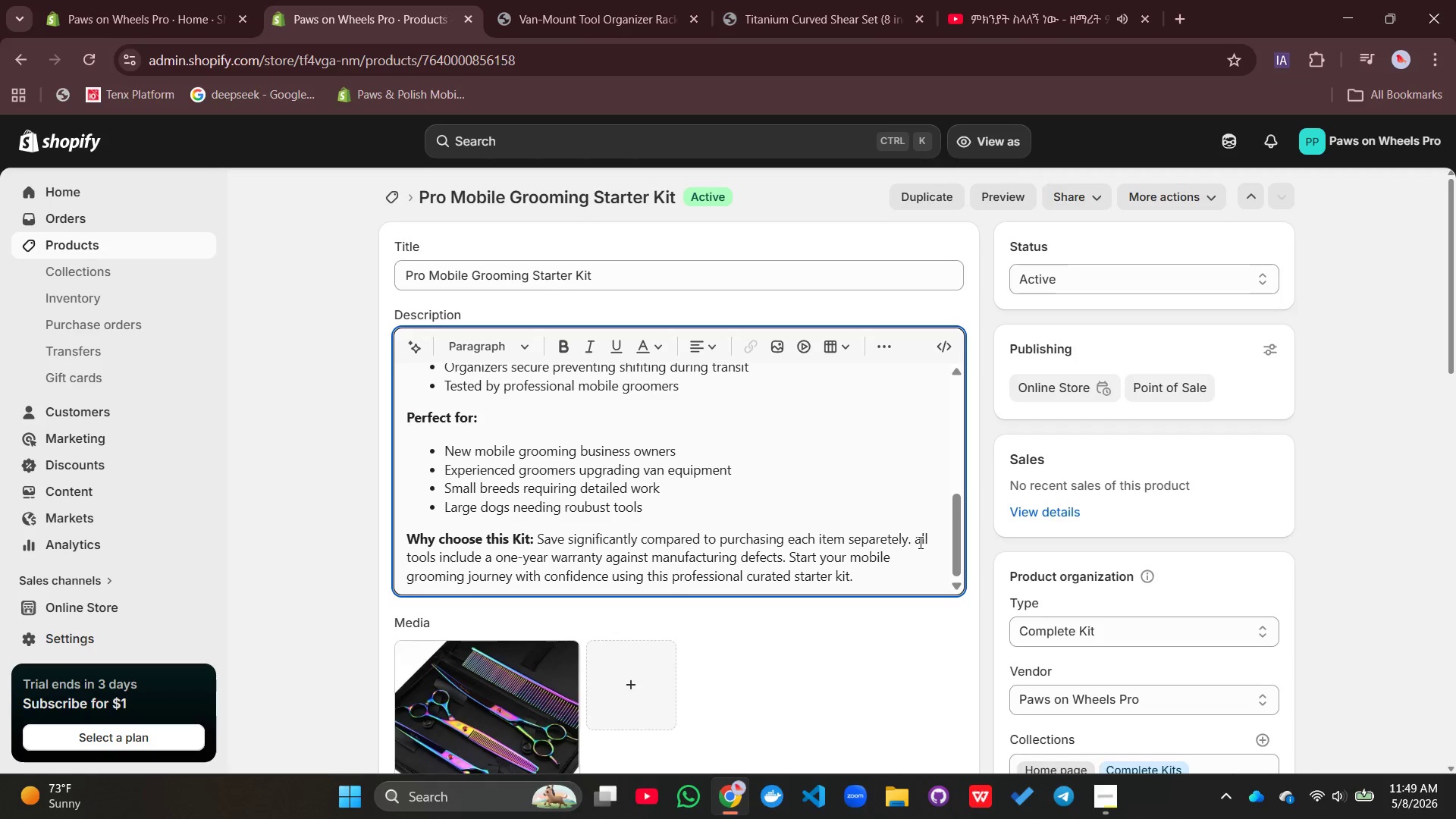 
left_click([919, 542])
 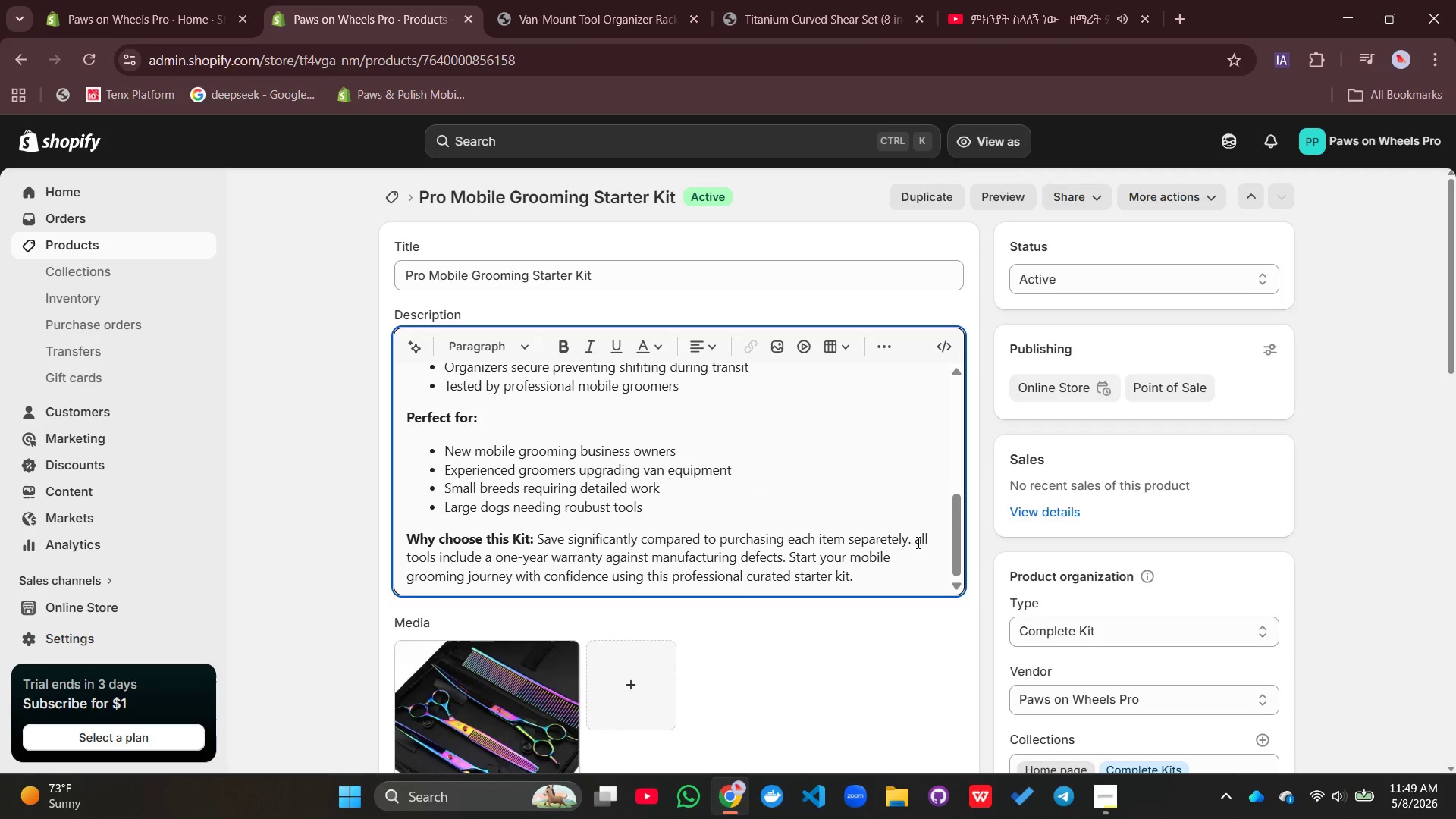 
key(Backspace)
 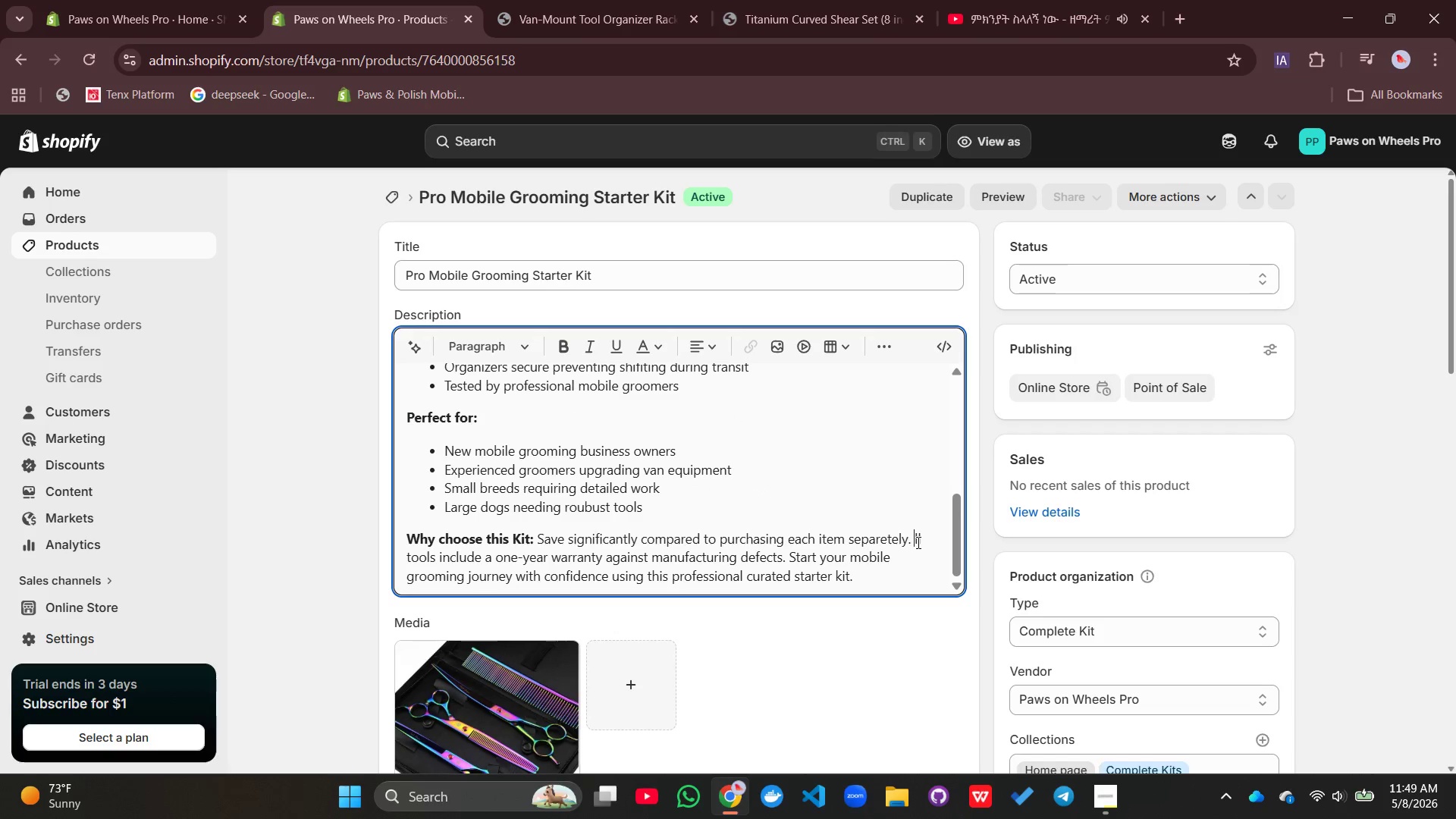 
key(Shift+A)
 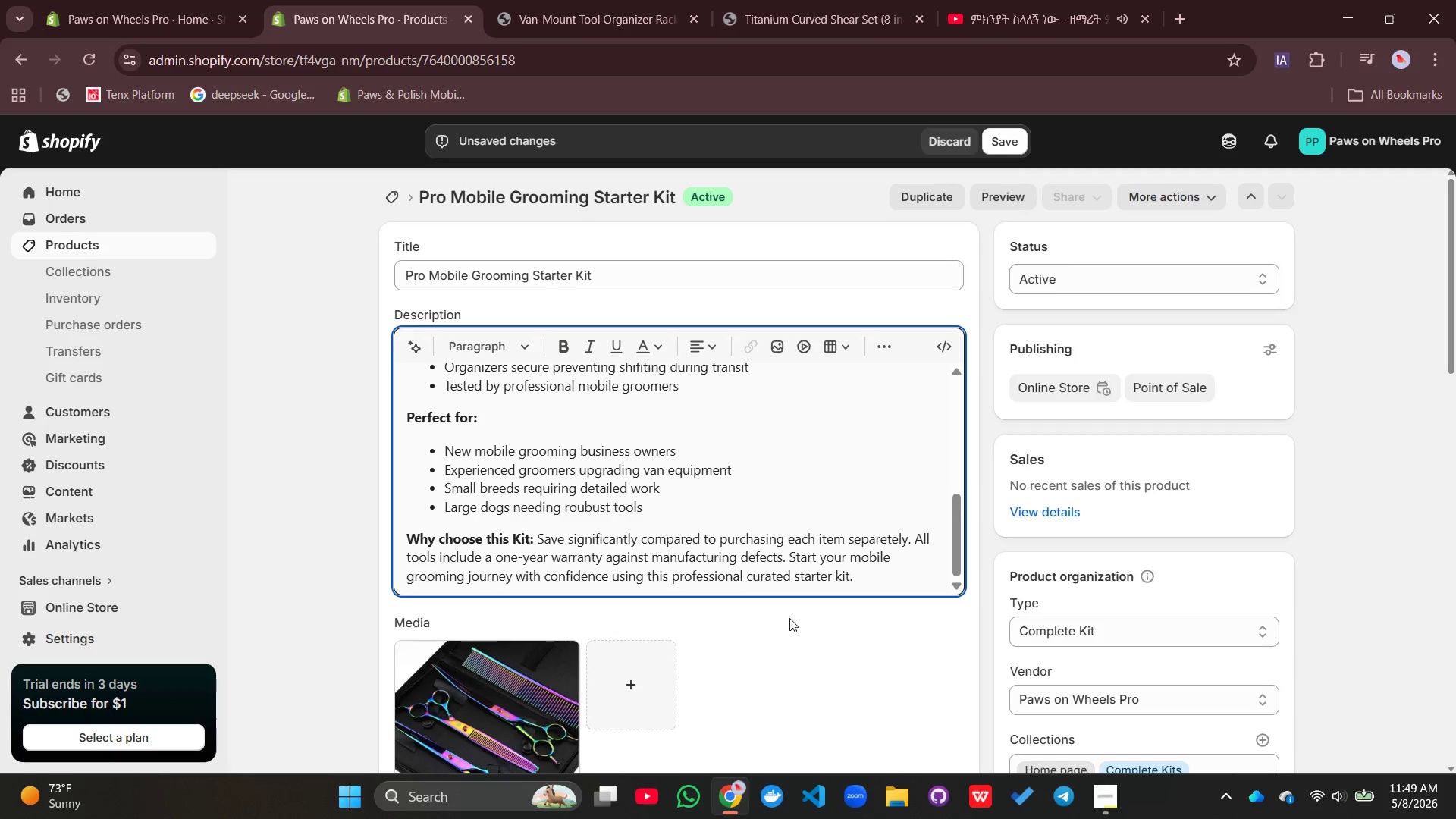 
scroll: coordinate [770, 669], scroll_direction: down, amount: 9.0
 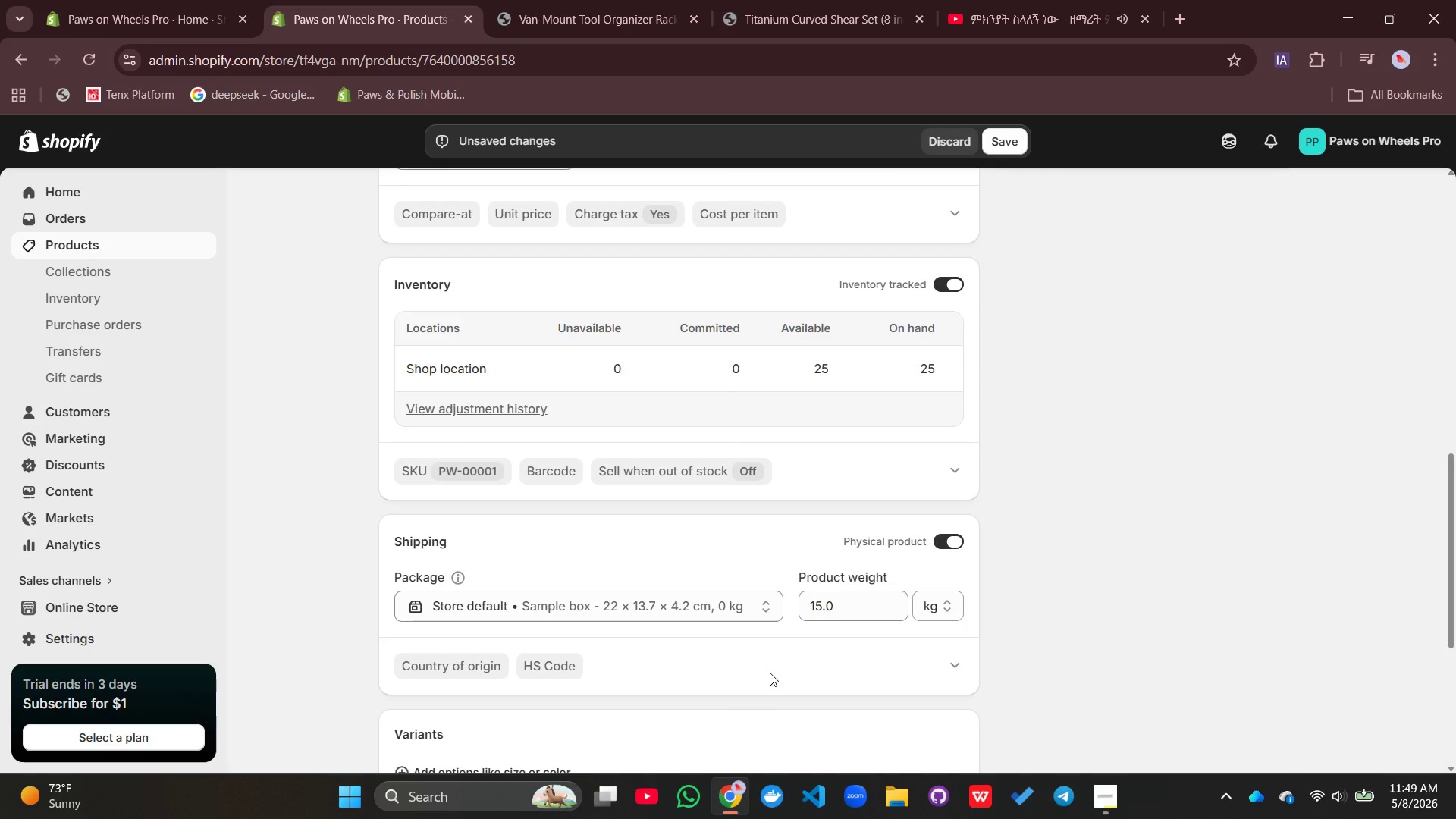 
scroll: coordinate [543, 460], scroll_direction: up, amount: 7.0
 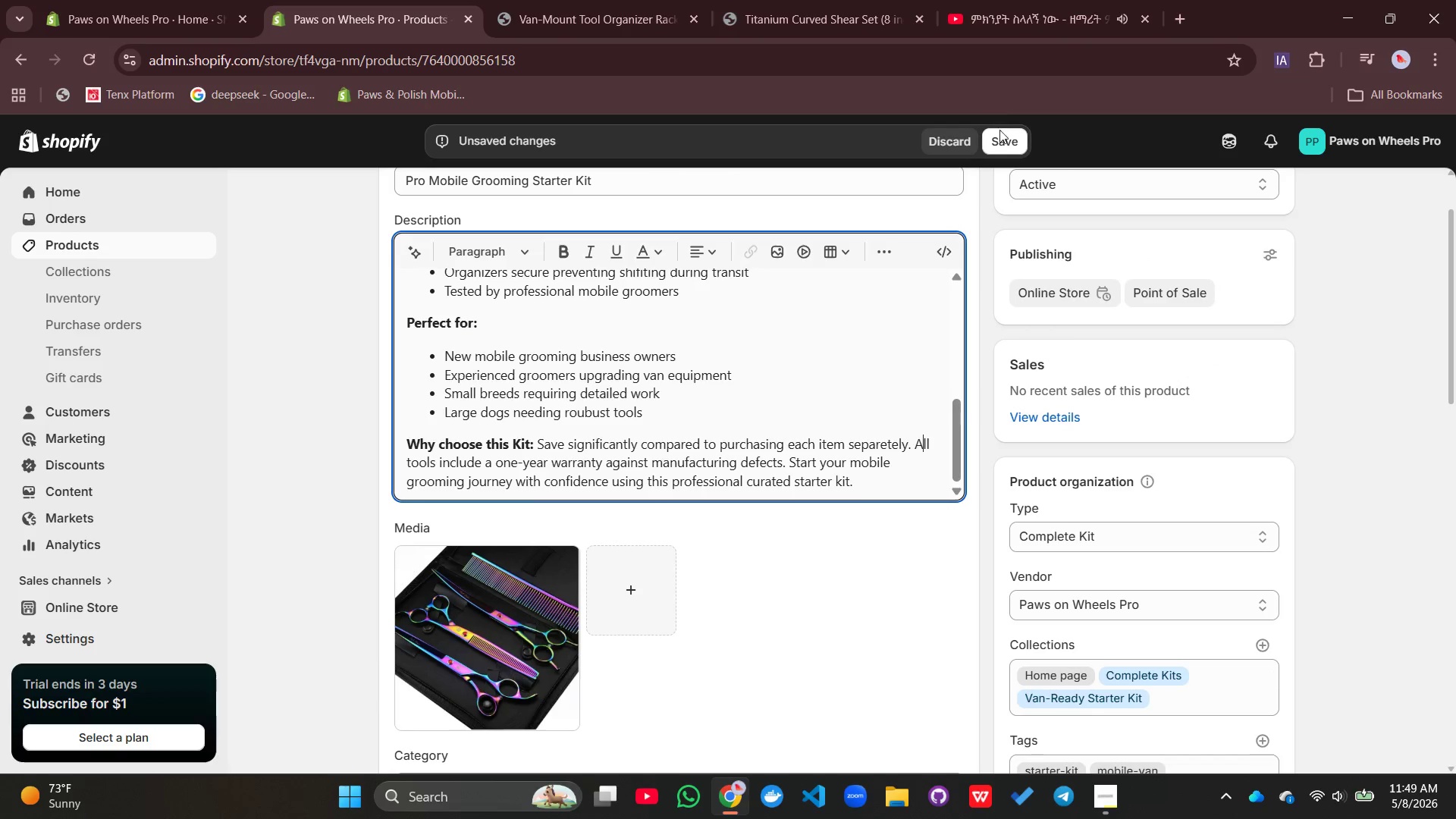 
left_click([1002, 142])
 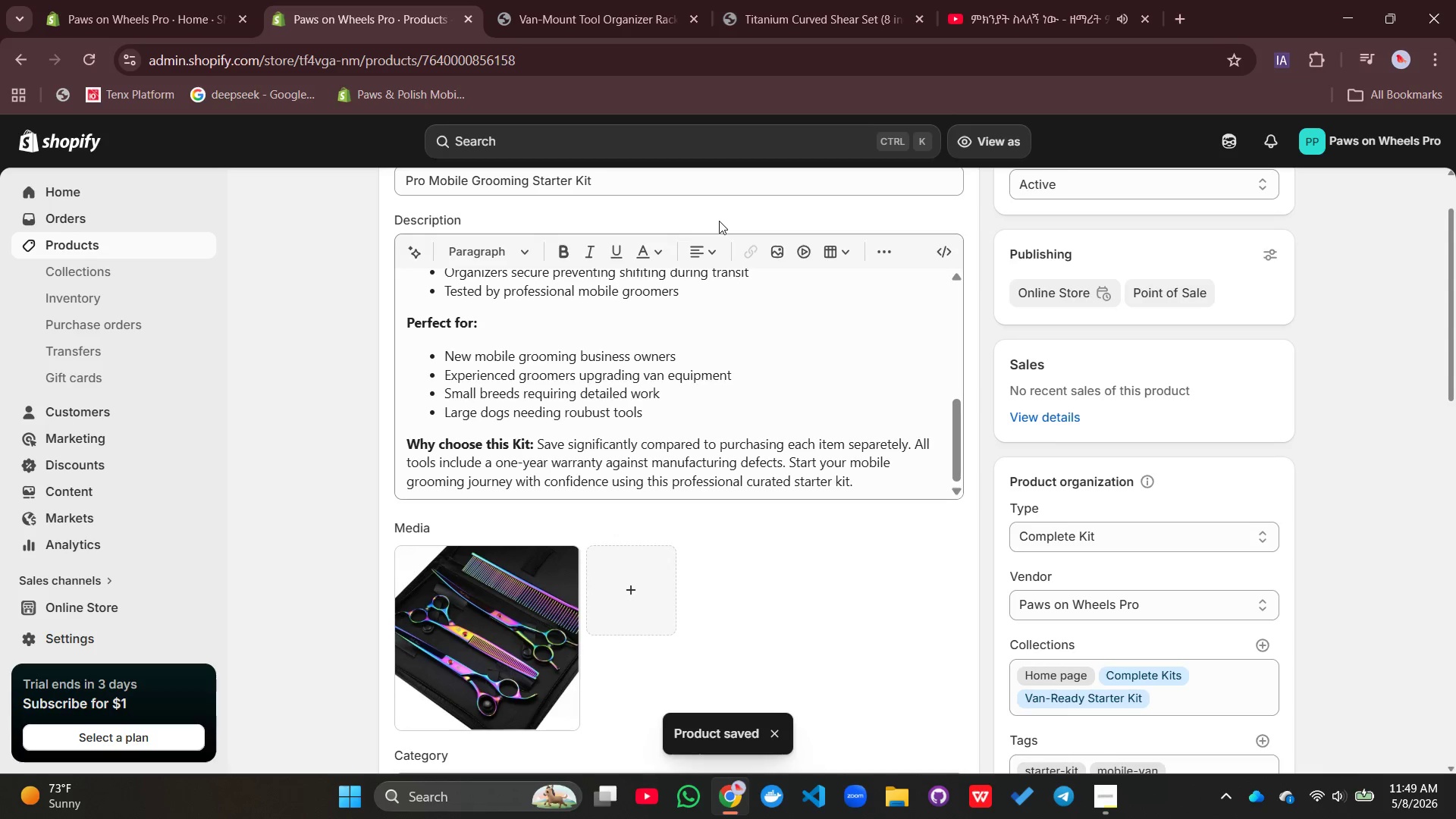 
wait(9.5)
 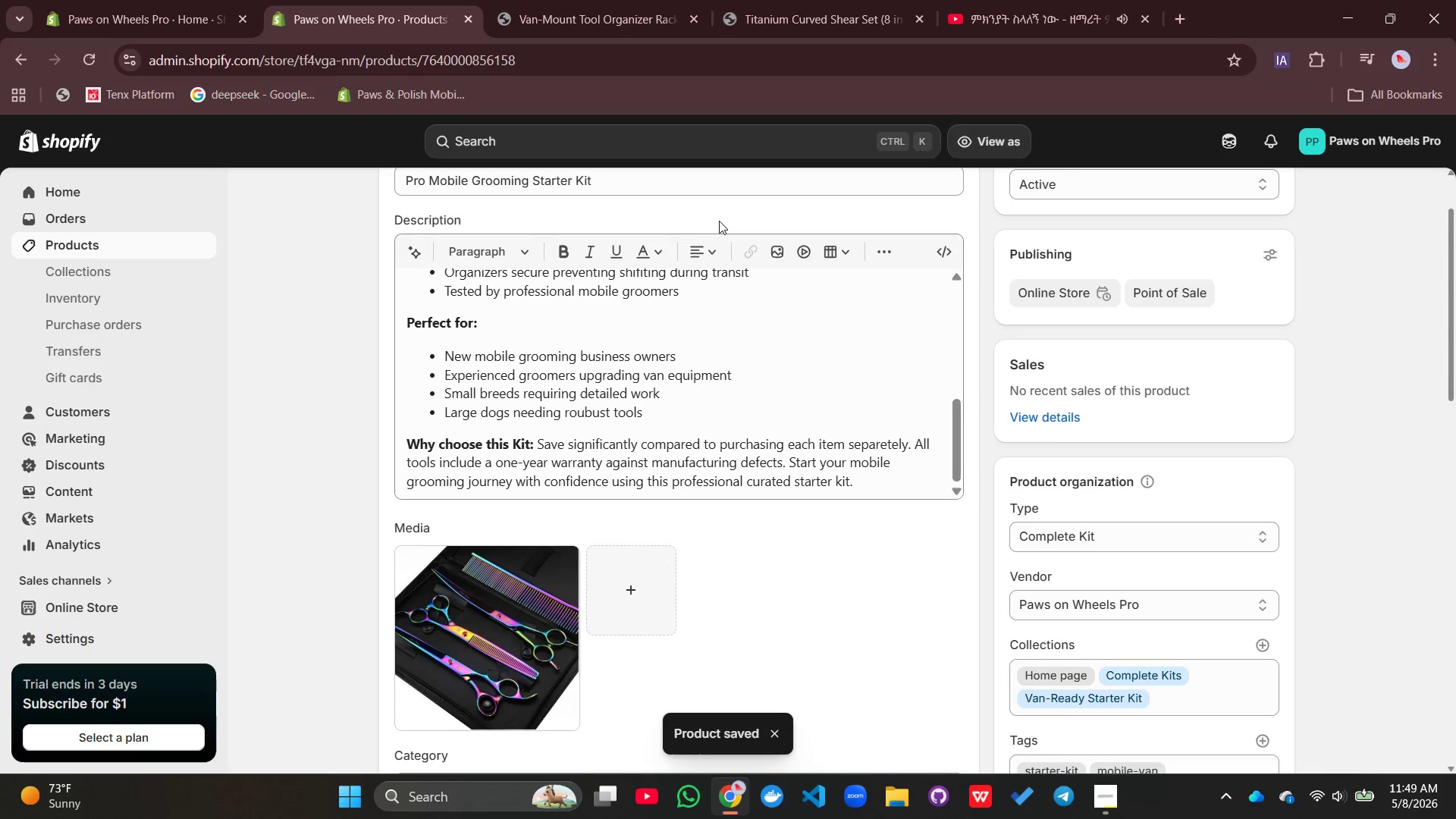 
scroll: coordinate [654, 516], scroll_direction: up, amount: 11.0
 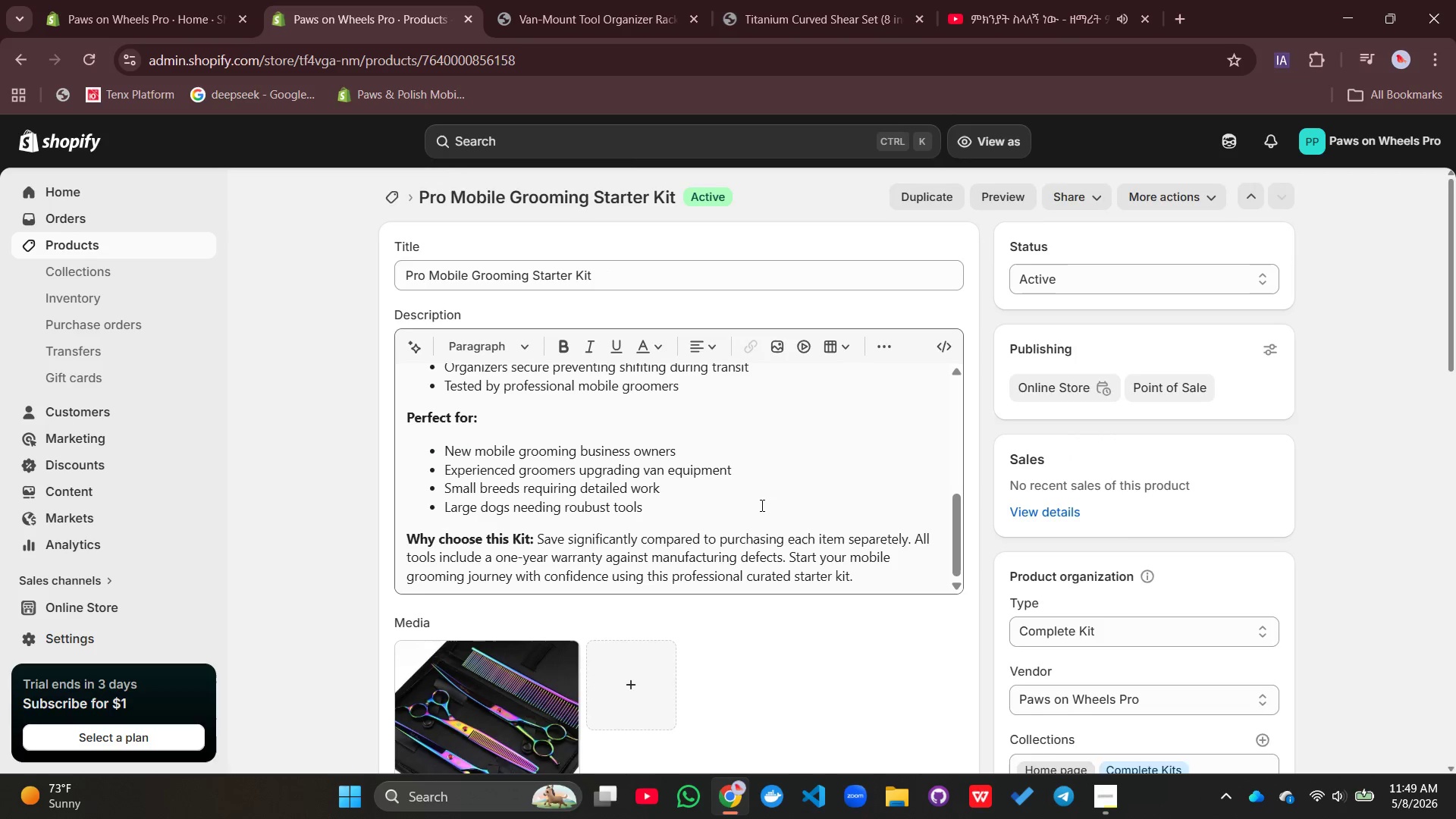 
scroll: coordinate [761, 505], scroll_direction: down, amount: 16.0
 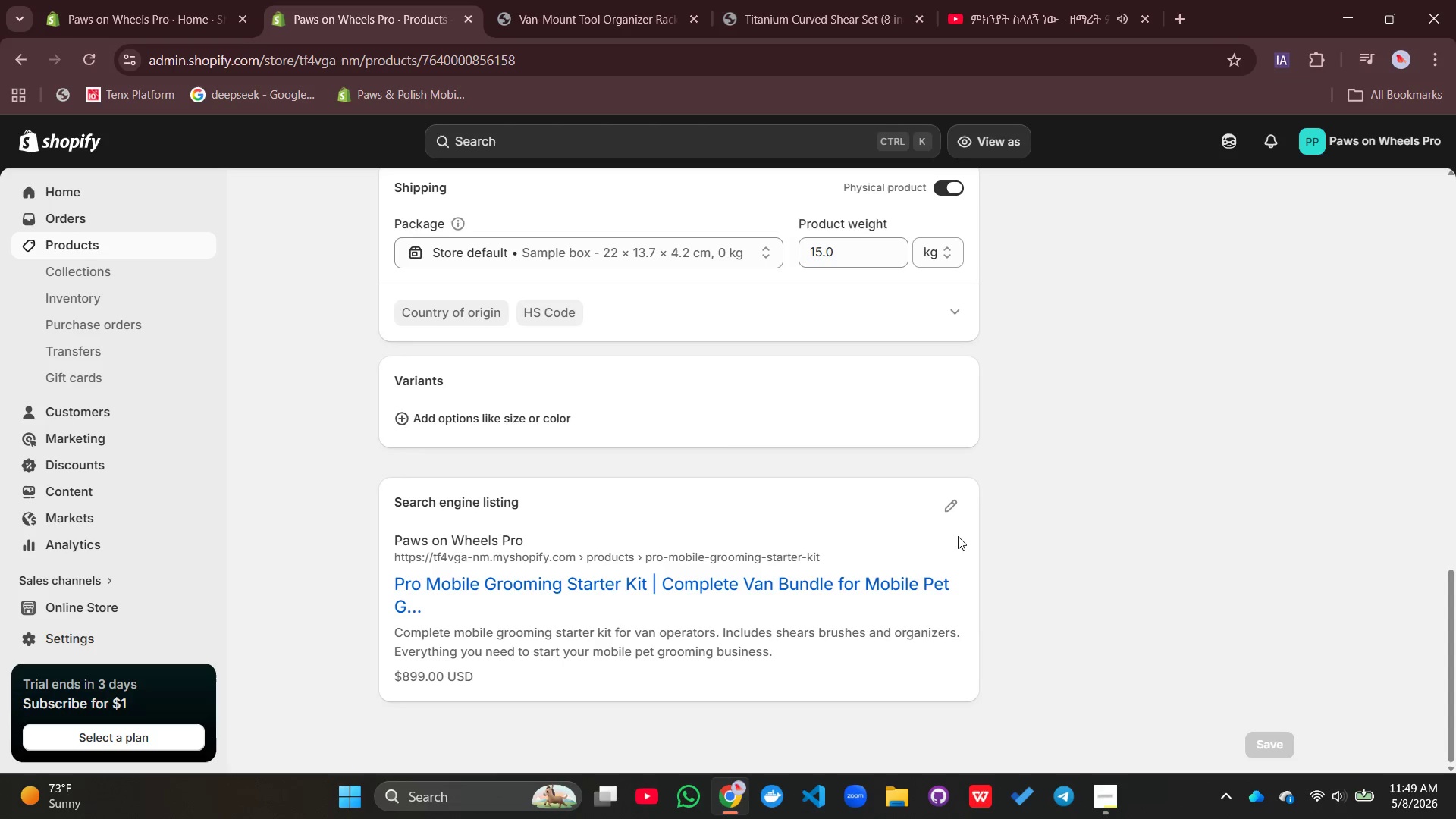 
left_click([952, 500])
 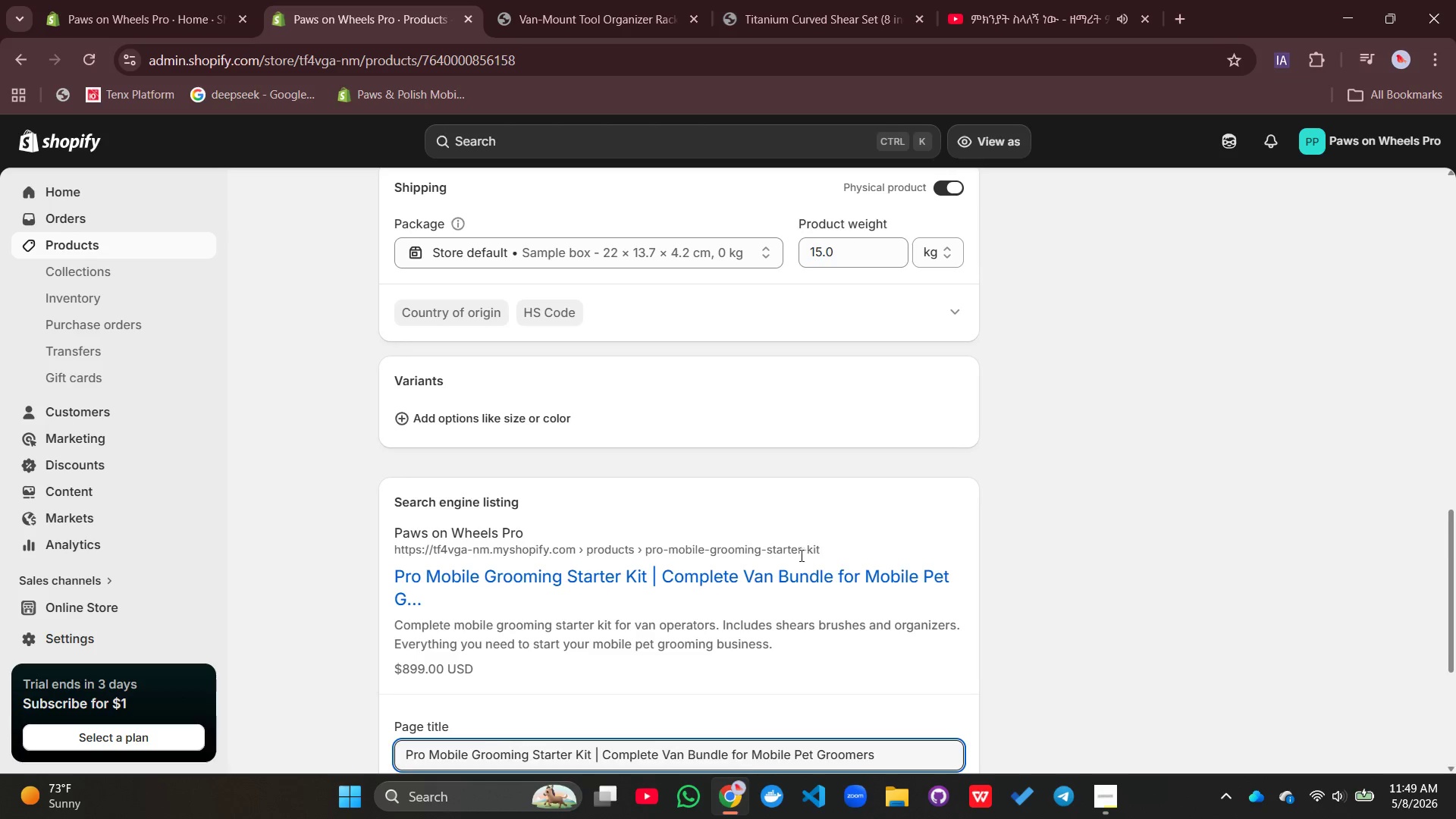 
scroll: coordinate [800, 555], scroll_direction: down, amount: 3.0
 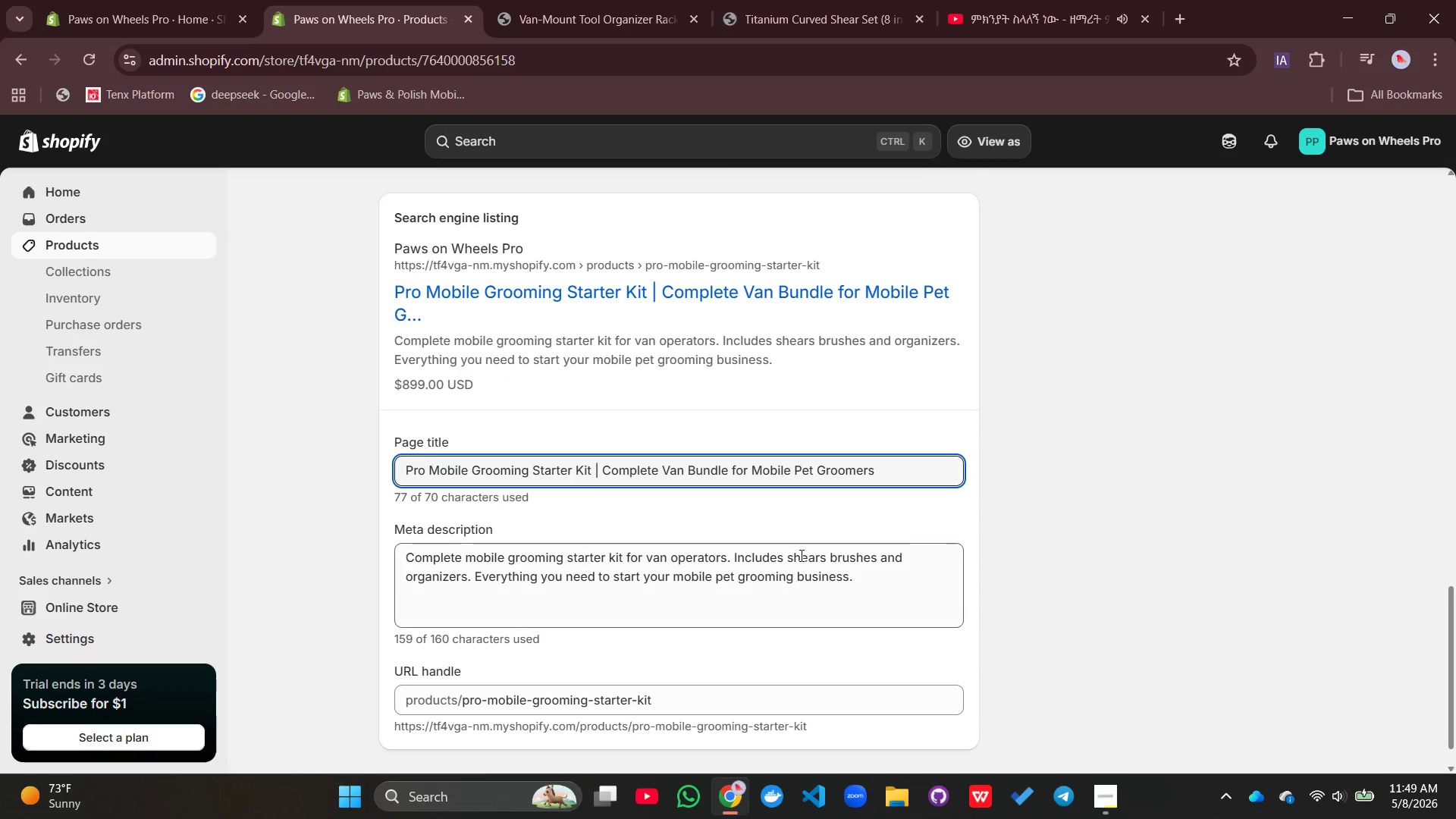 
scroll: coordinate [685, 504], scroll_direction: up, amount: 30.0
 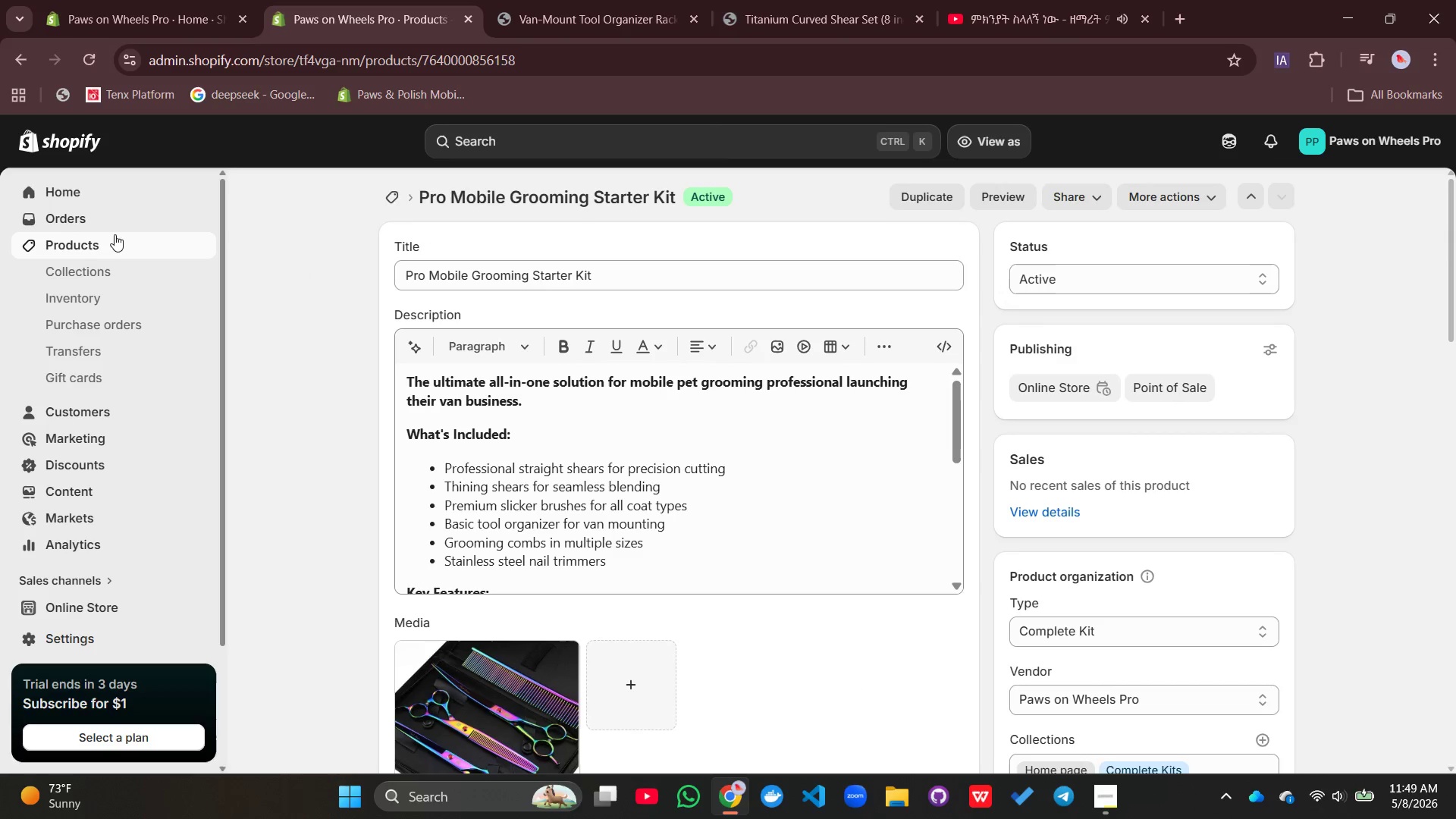 
left_click([118, 244])
 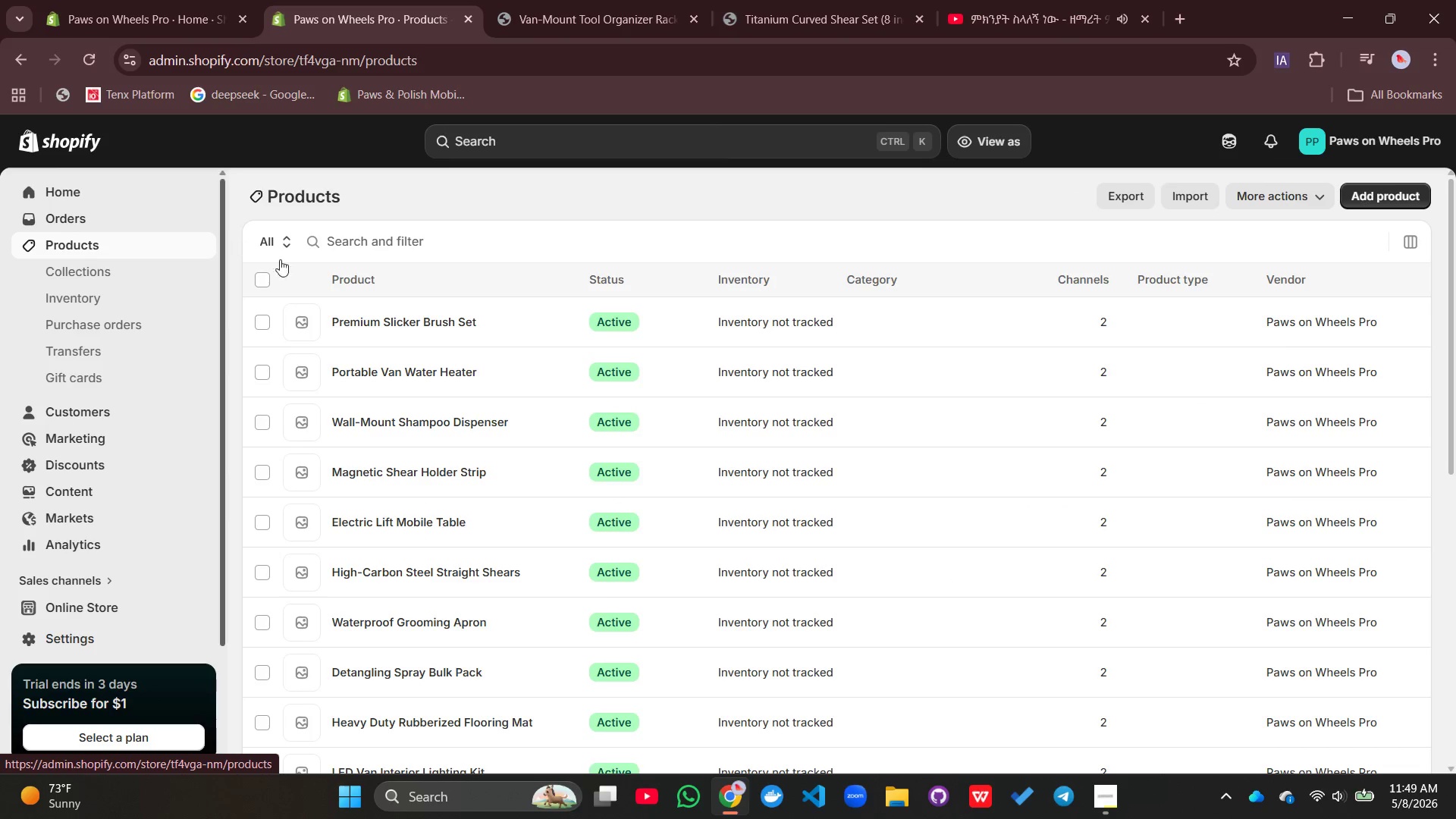 
mouse_move([281, 272])
 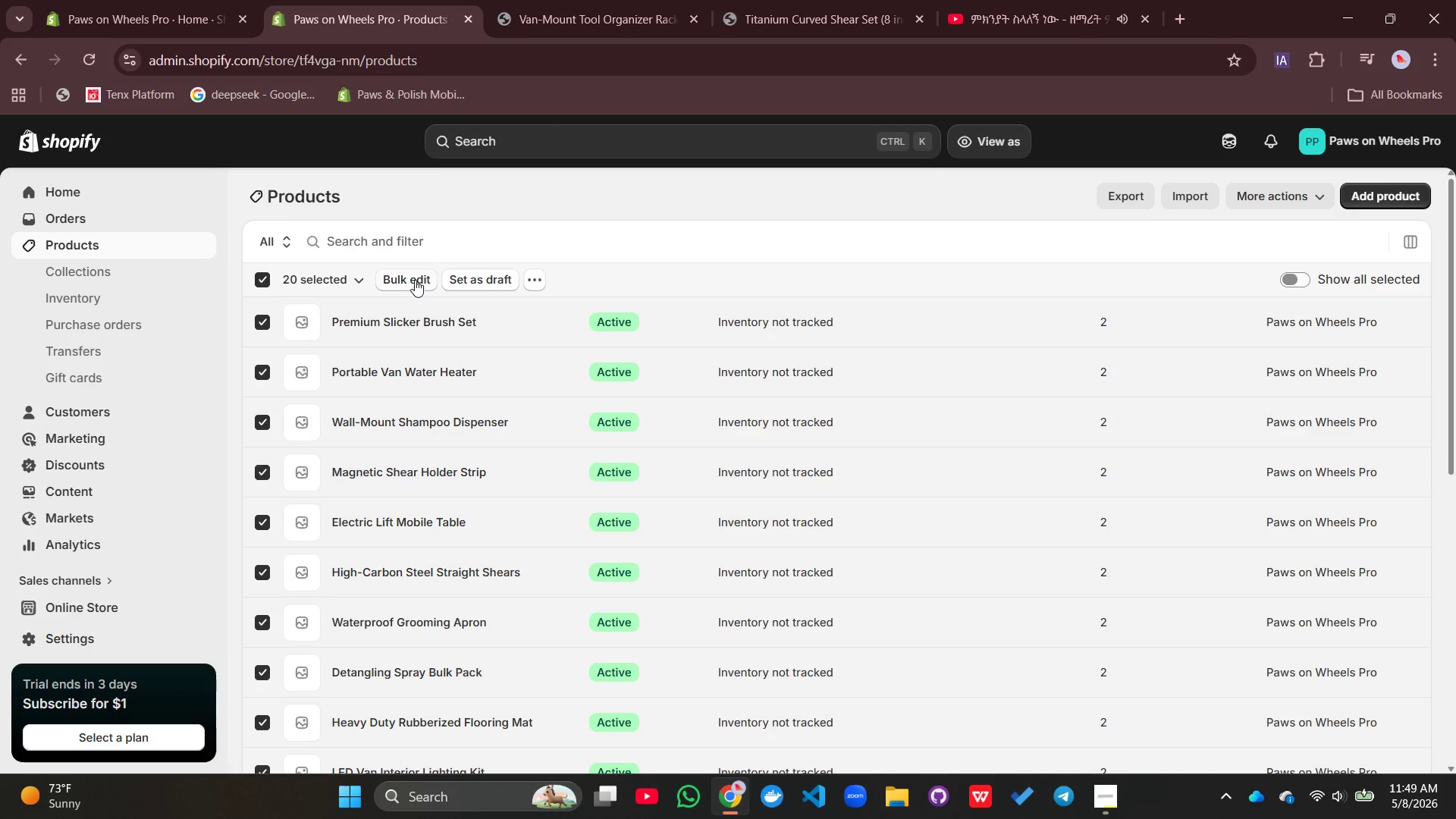 
left_click([415, 277])
 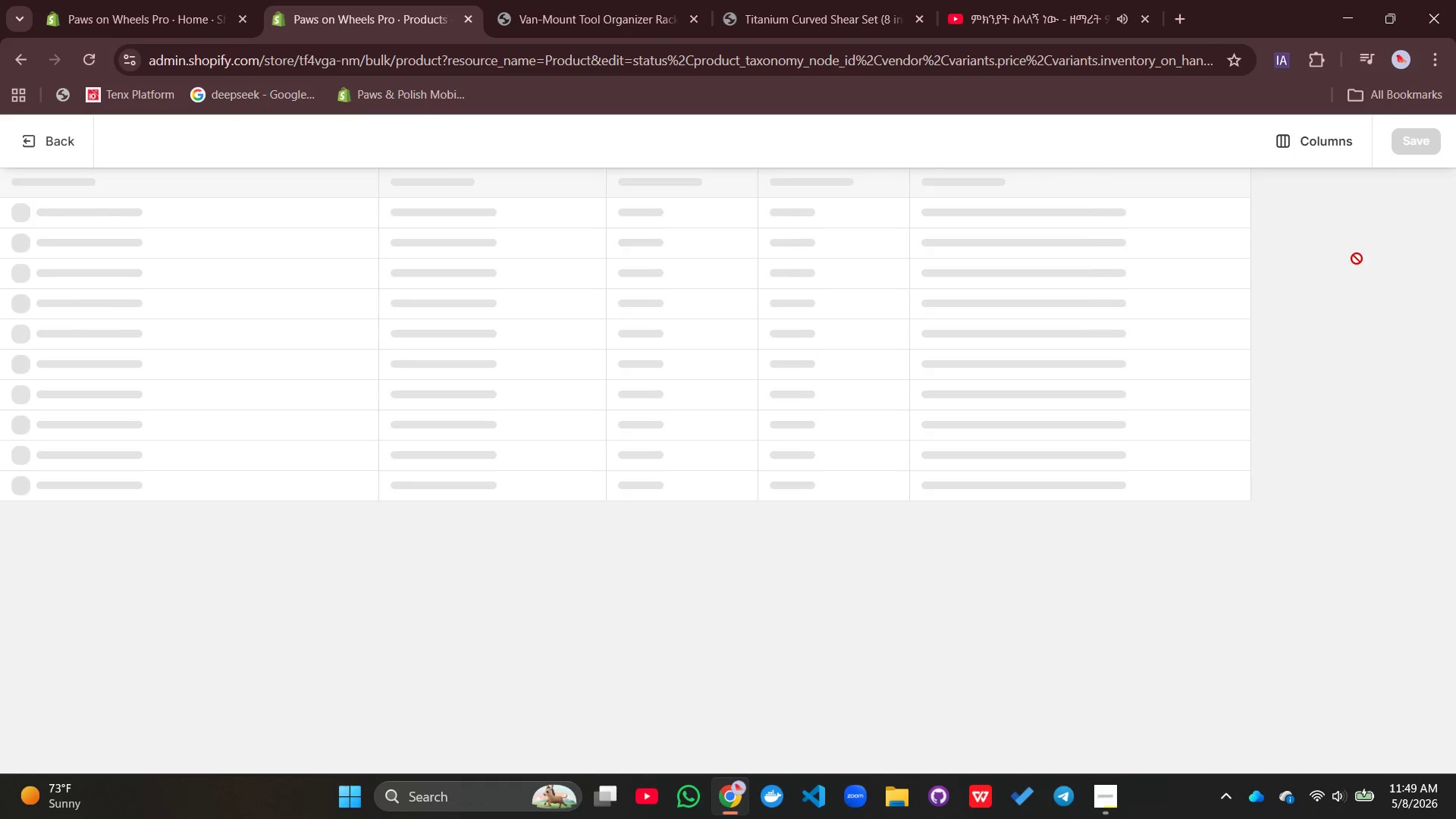 
wait(8.56)
 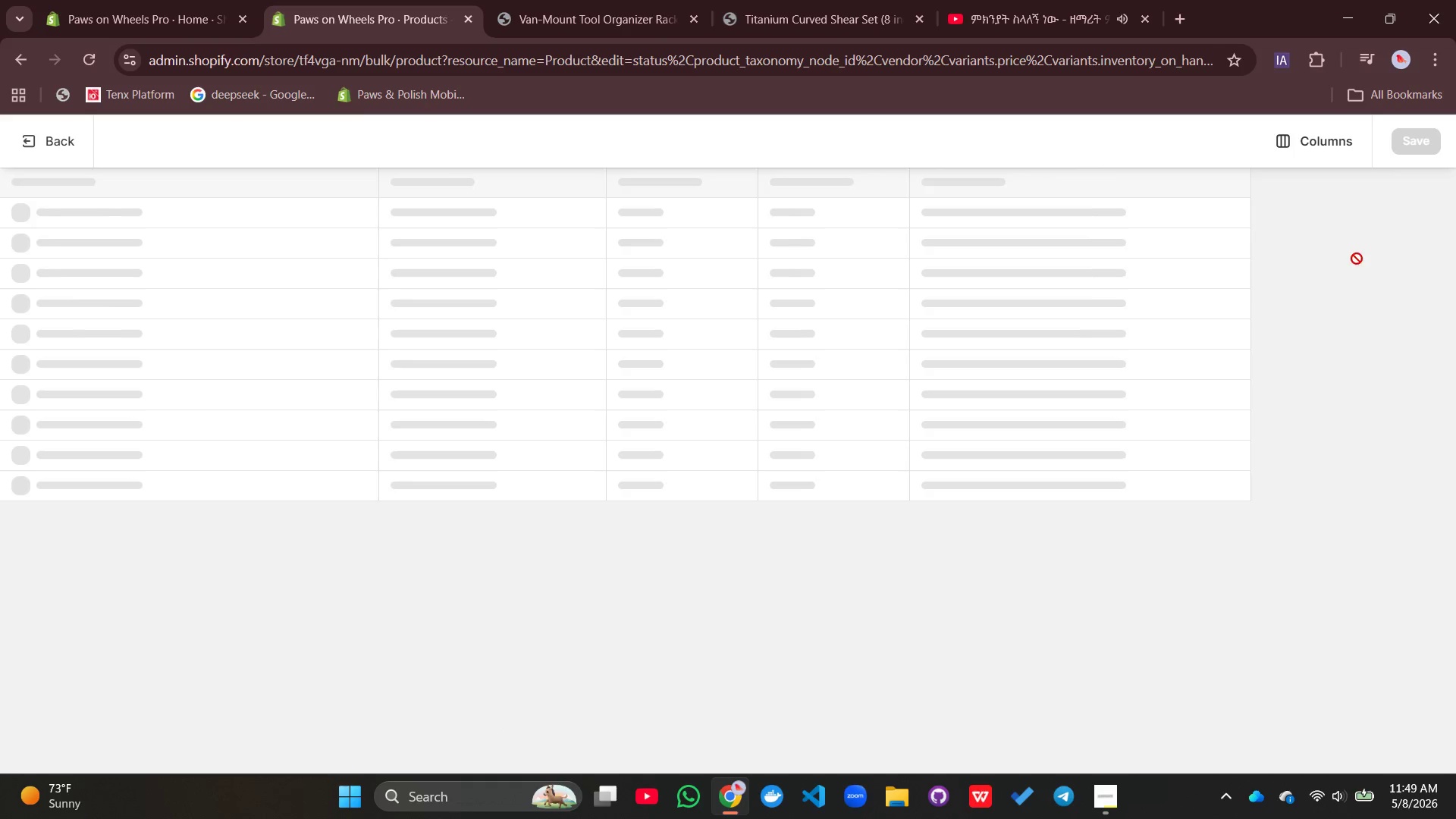 
scroll: coordinate [1131, 475], scroll_direction: down, amount: 3.0
 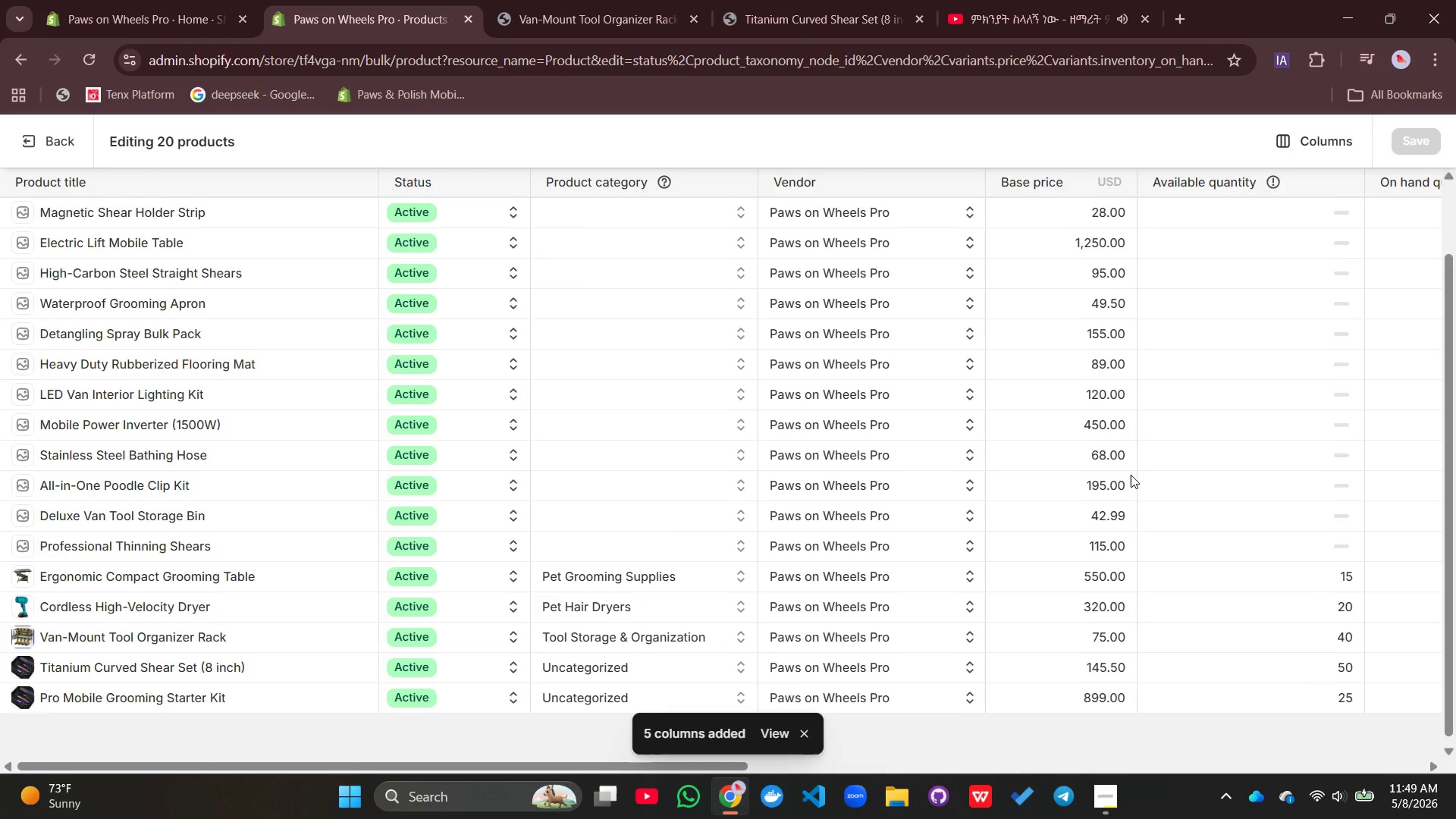 
scroll: coordinate [1131, 475], scroll_direction: up, amount: 4.0
 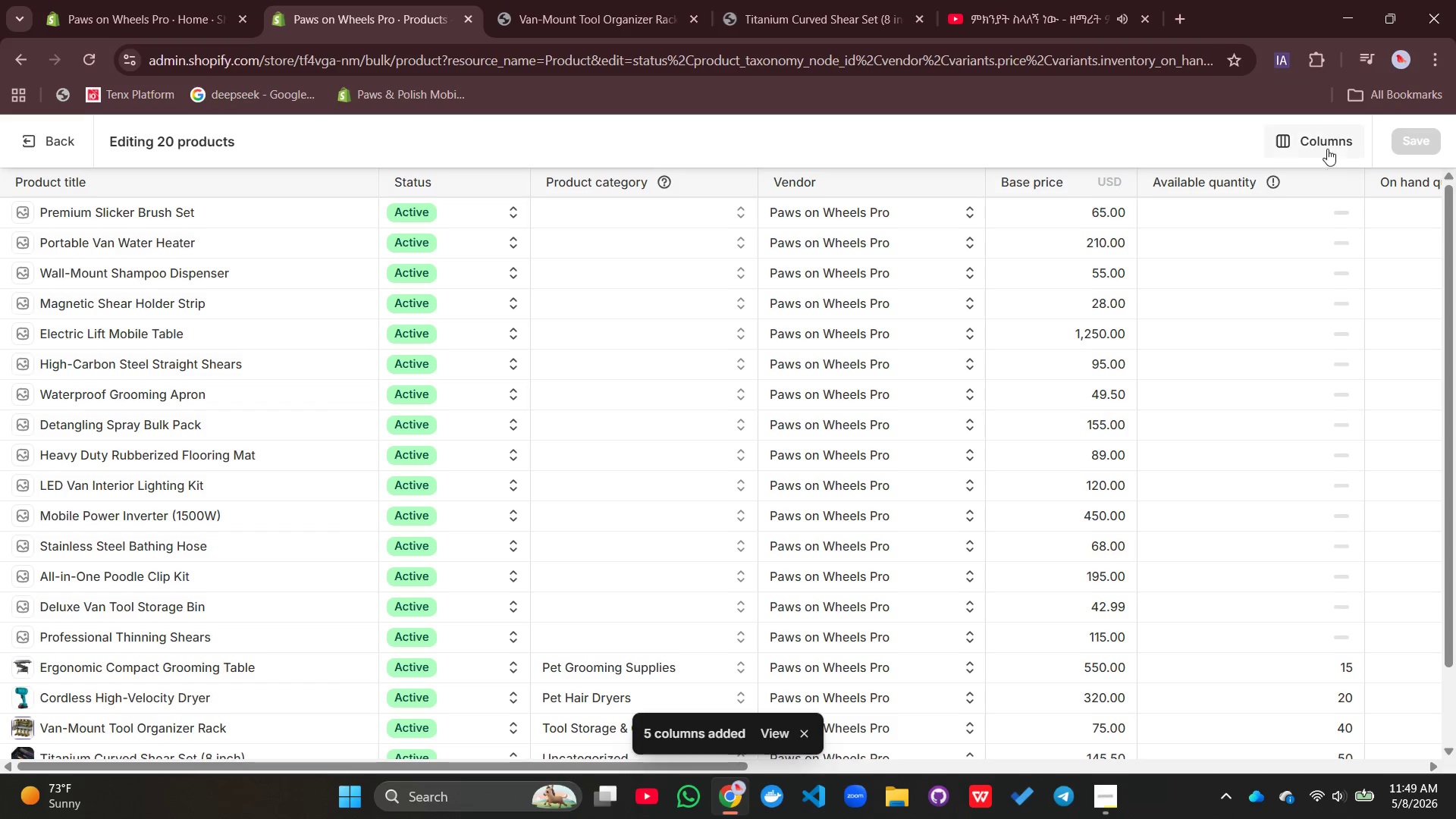 
left_click([1327, 140])
 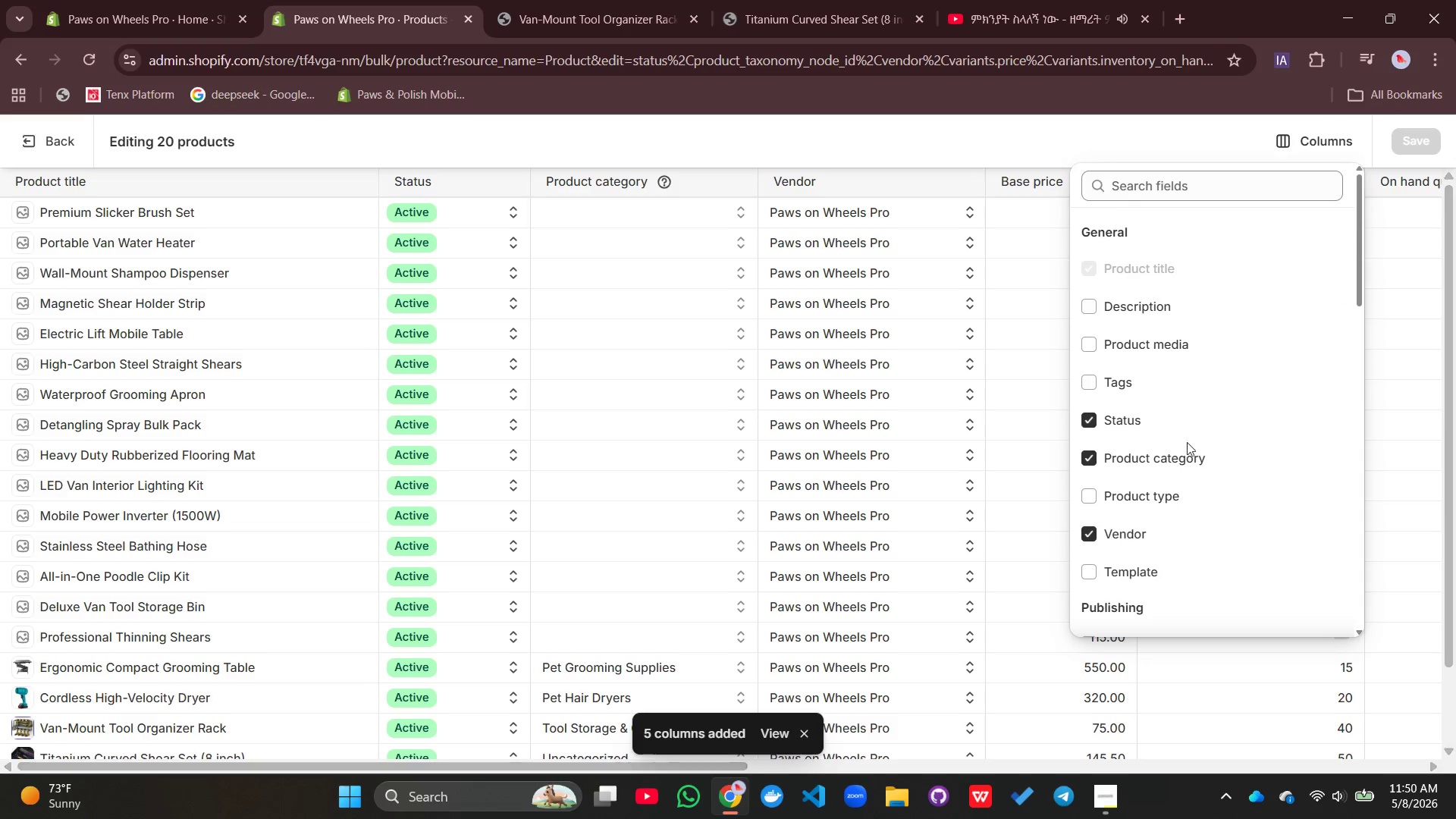 
scroll: coordinate [1156, 495], scroll_direction: down, amount: 10.0
 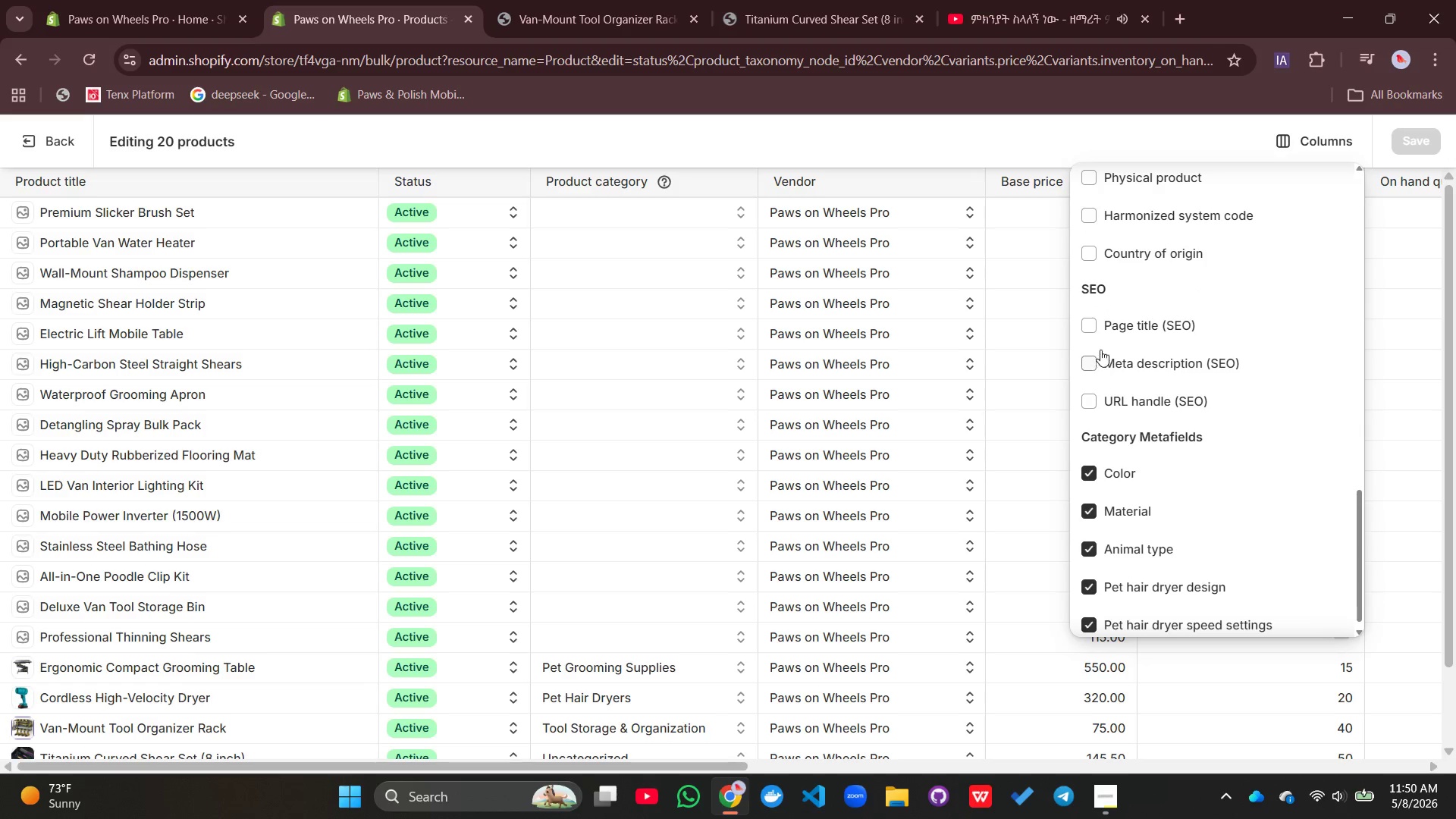 
left_click([1093, 328])
 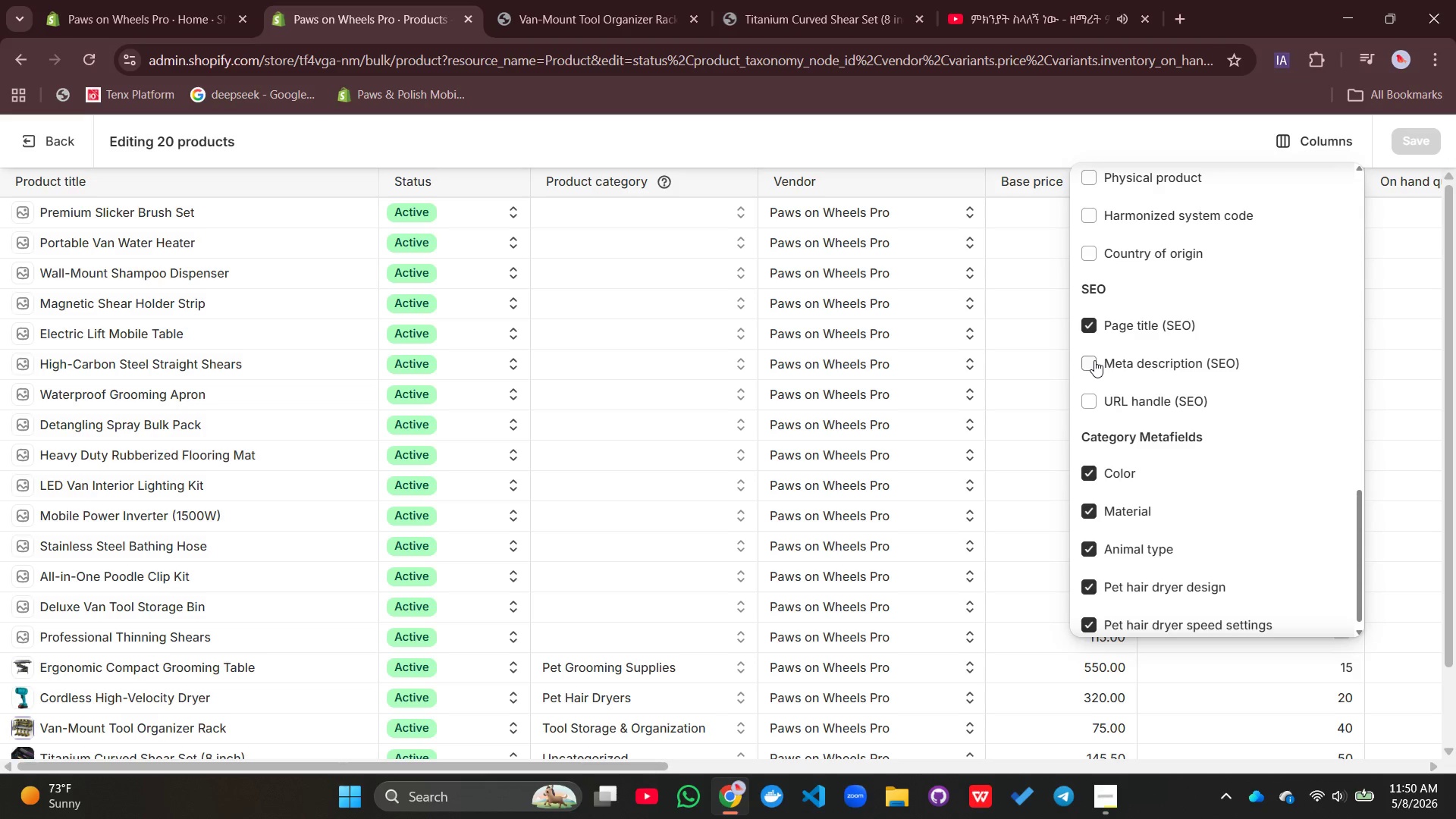 
left_click([1094, 360])
 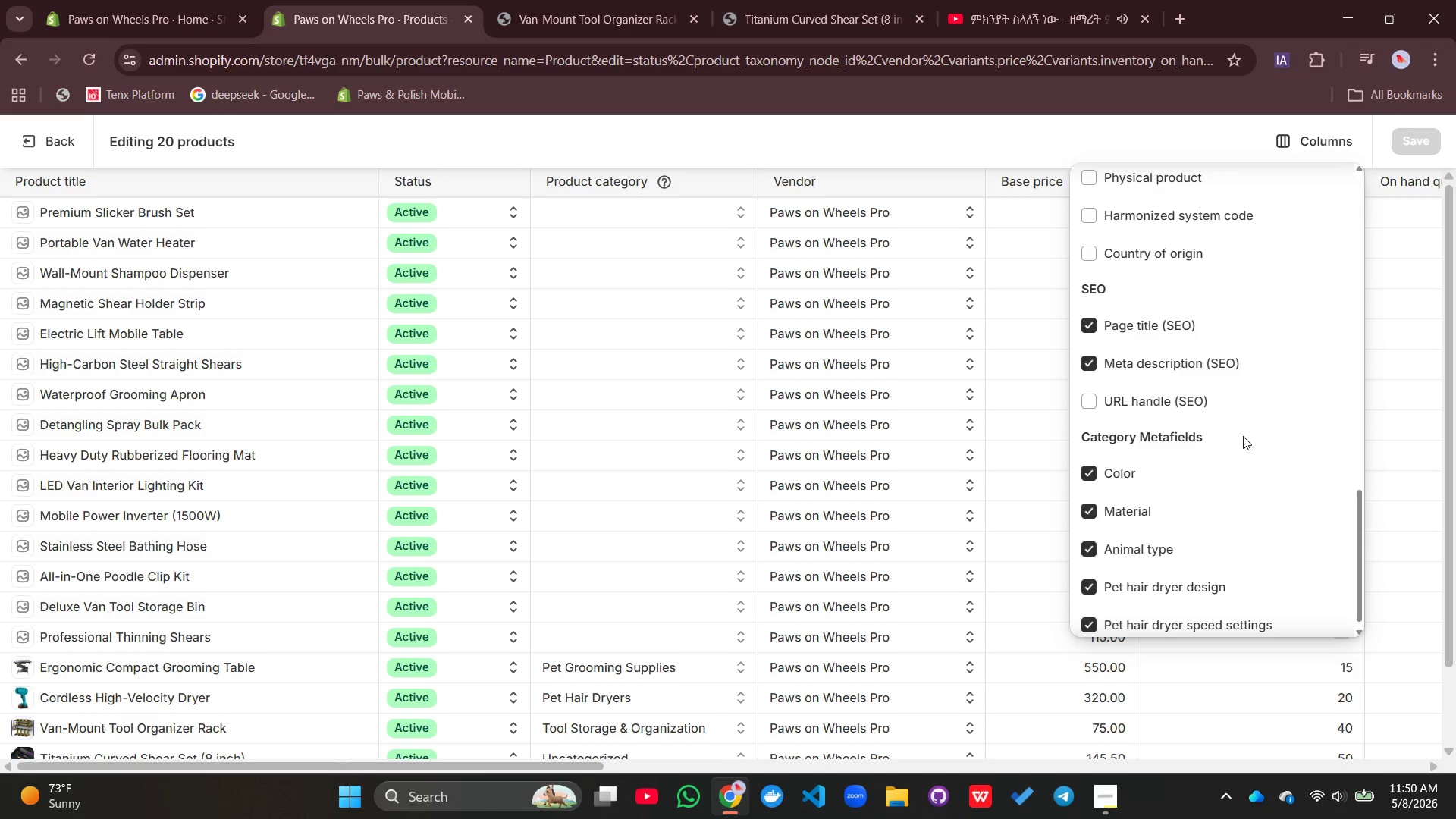 
scroll: coordinate [1236, 439], scroll_direction: down, amount: 2.0
 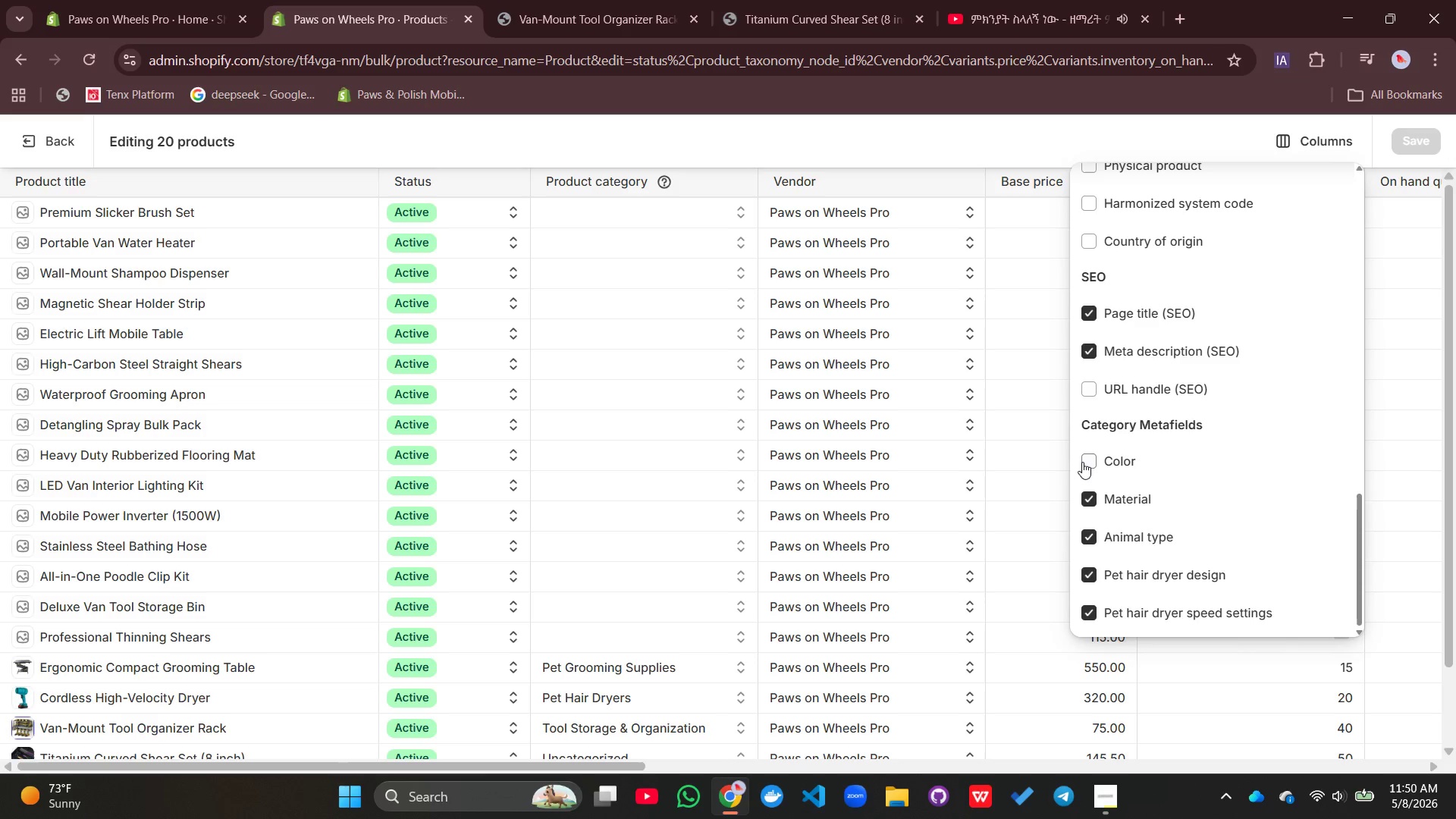 
left_click([1089, 490])
 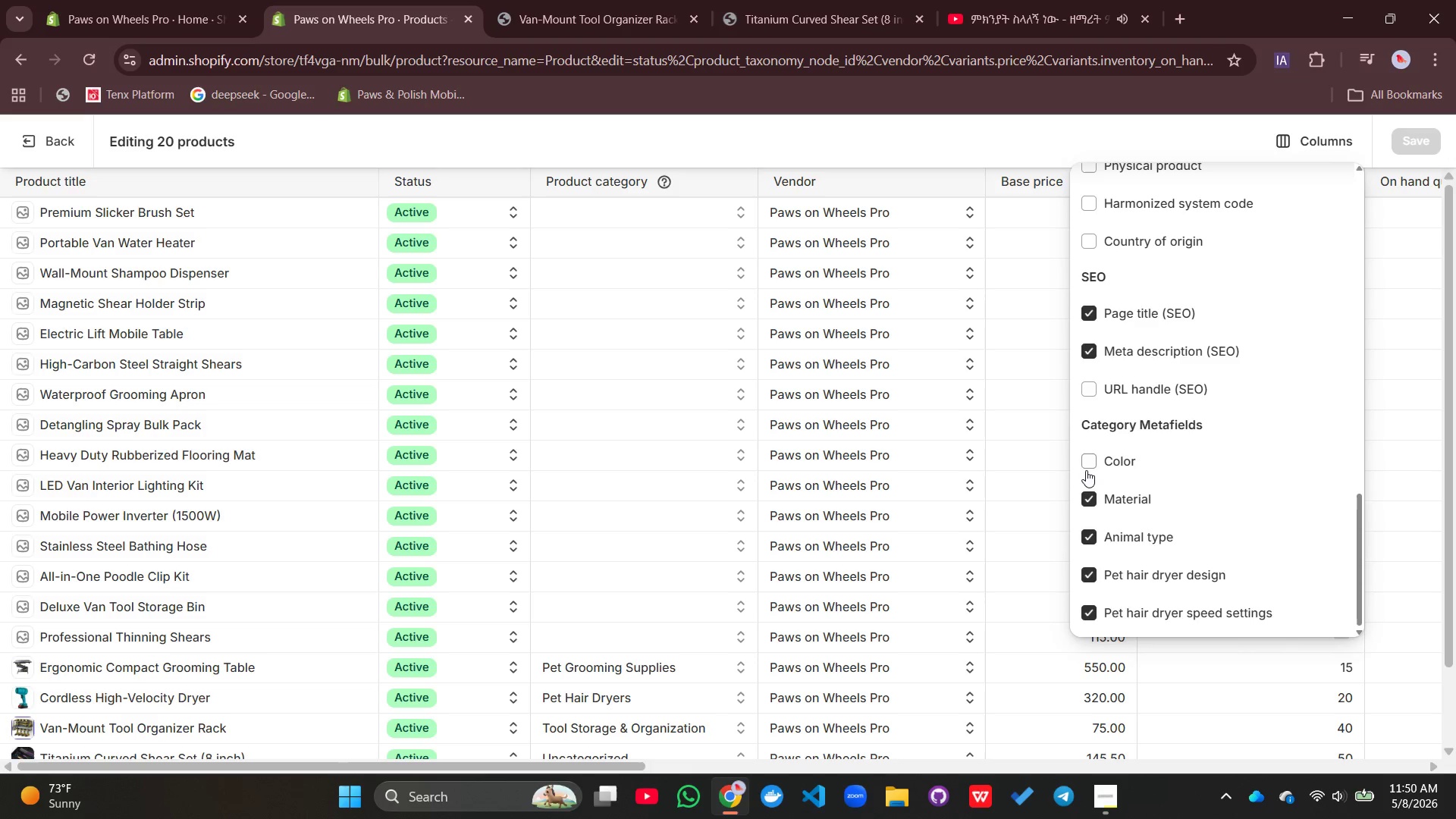 
scroll: coordinate [1166, 459], scroll_direction: down, amount: 1.0
 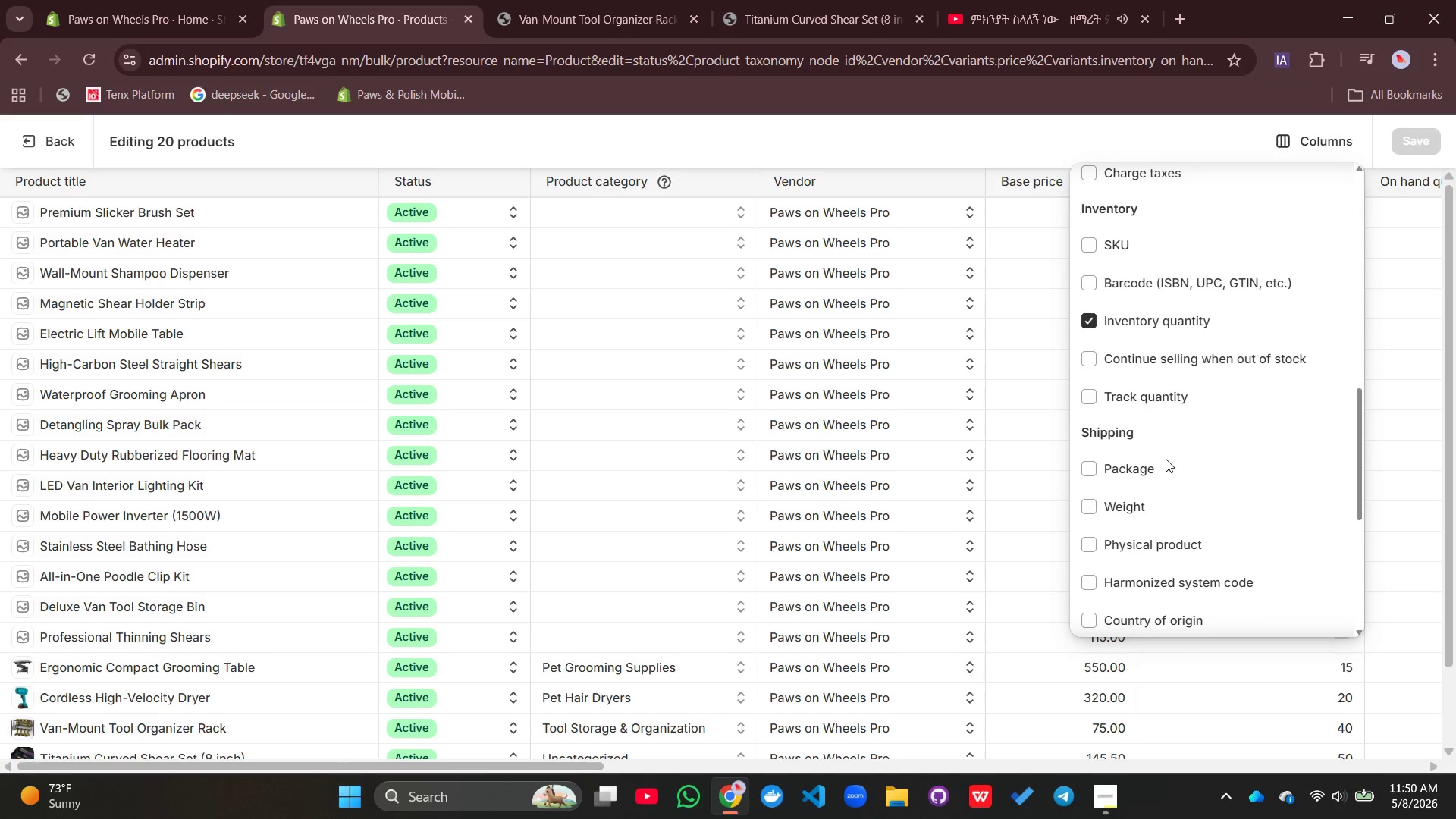 
scroll: coordinate [1158, 466], scroll_direction: up, amount: 7.0
 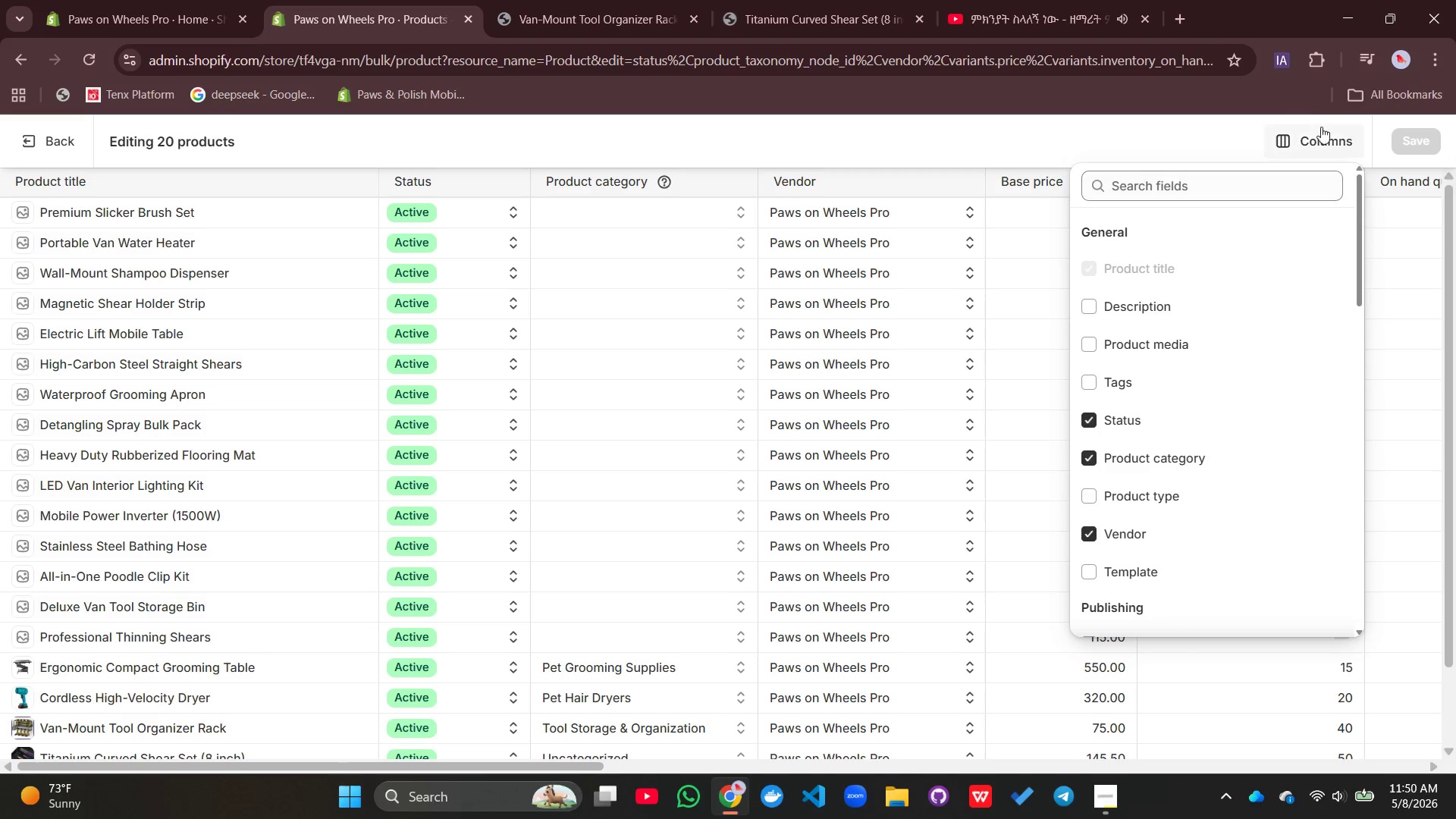 
left_click([1308, 135])
 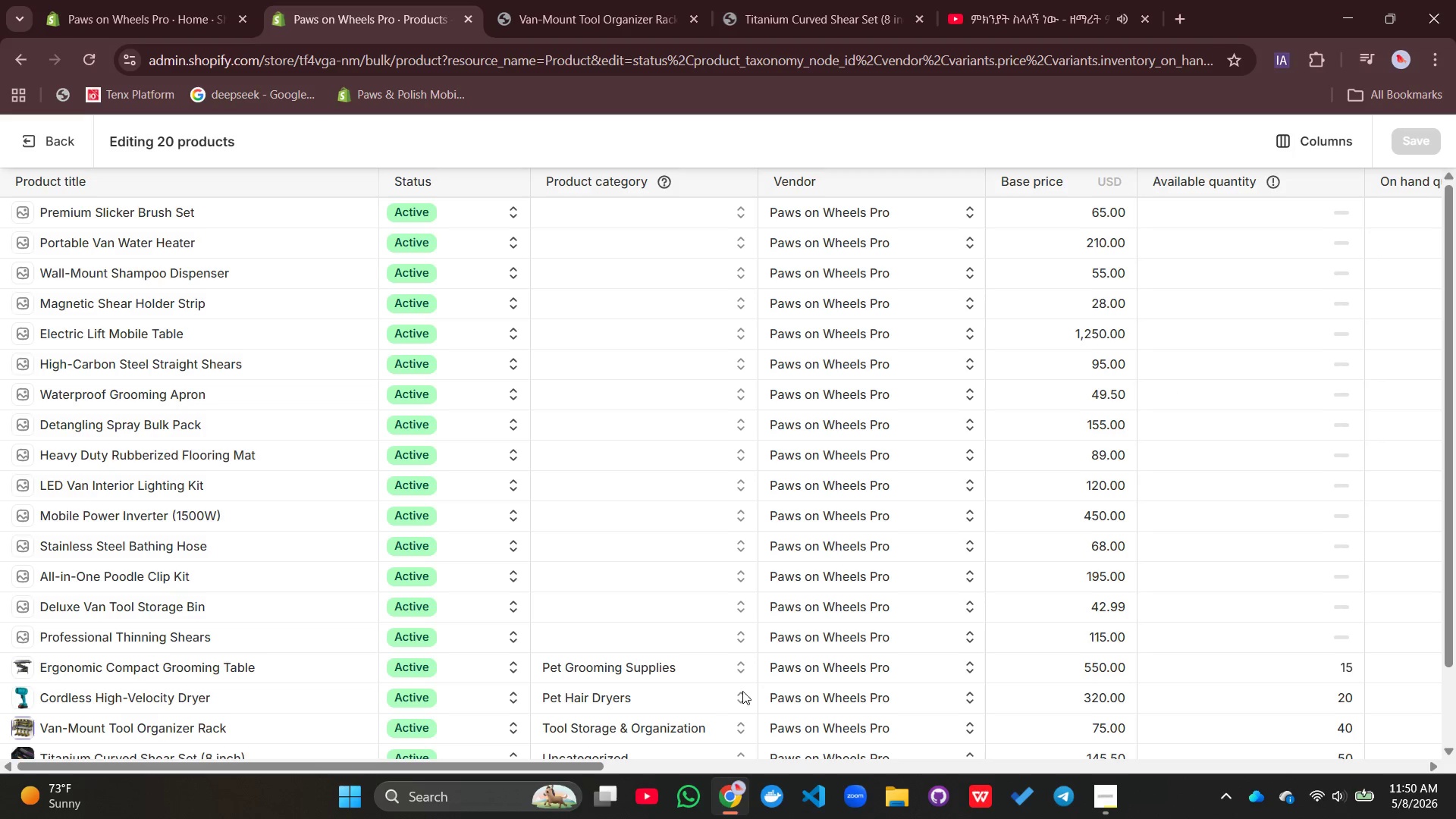 
left_click_drag(start_coordinate=[553, 762], to_coordinate=[1009, 762])
 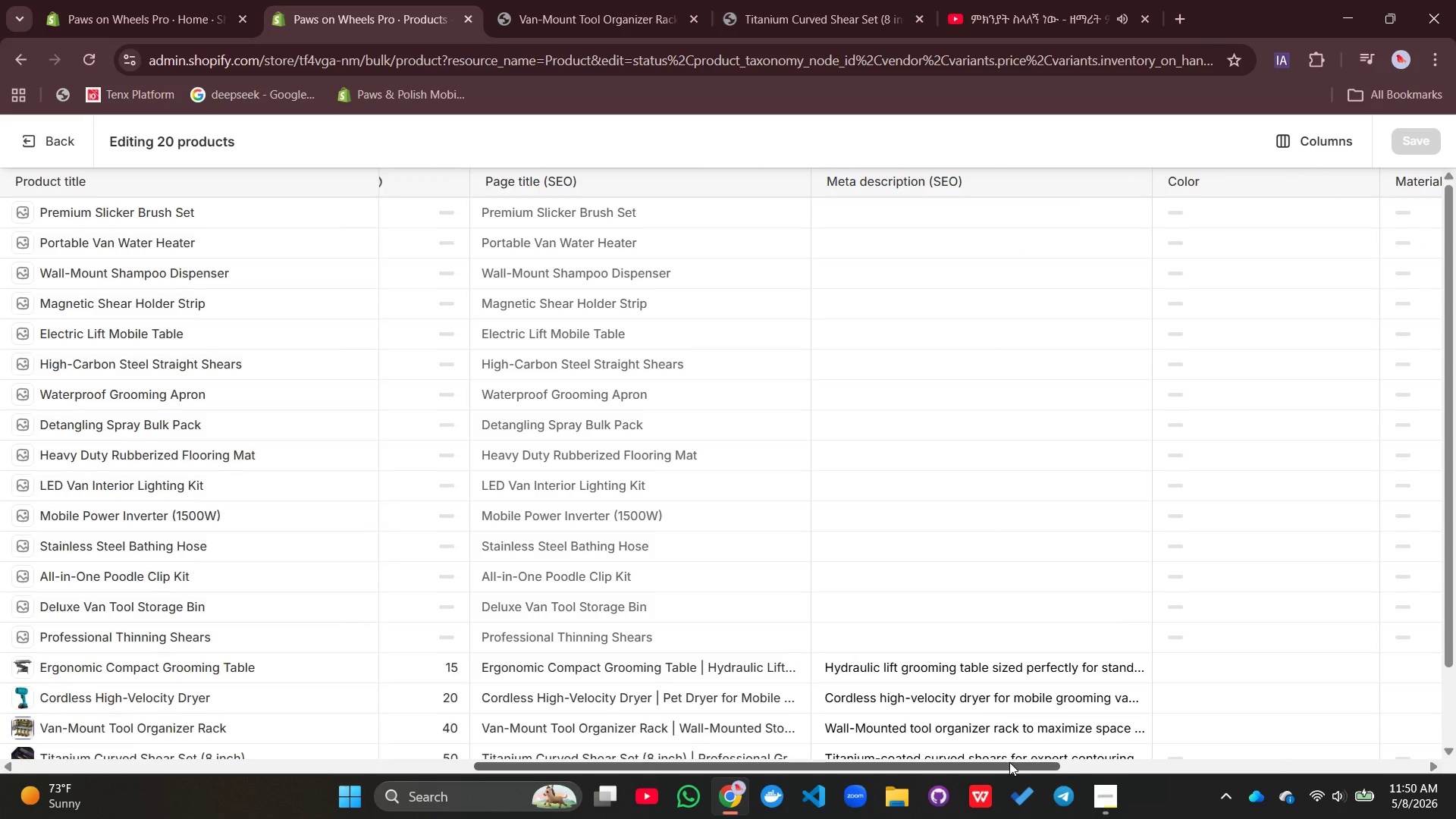 
left_click([1009, 762])
 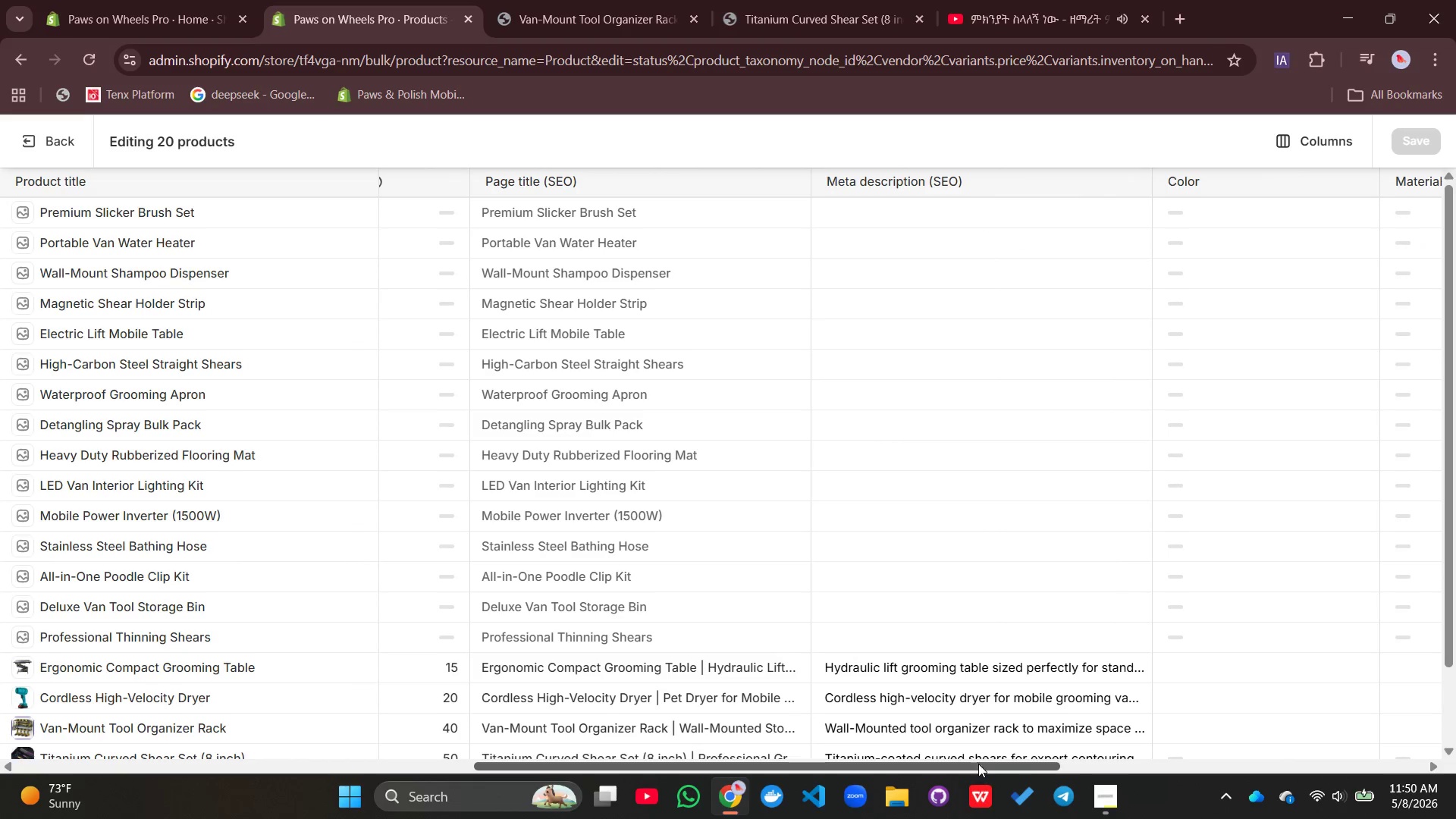 
left_click_drag(start_coordinate=[980, 764], to_coordinate=[1374, 714])
 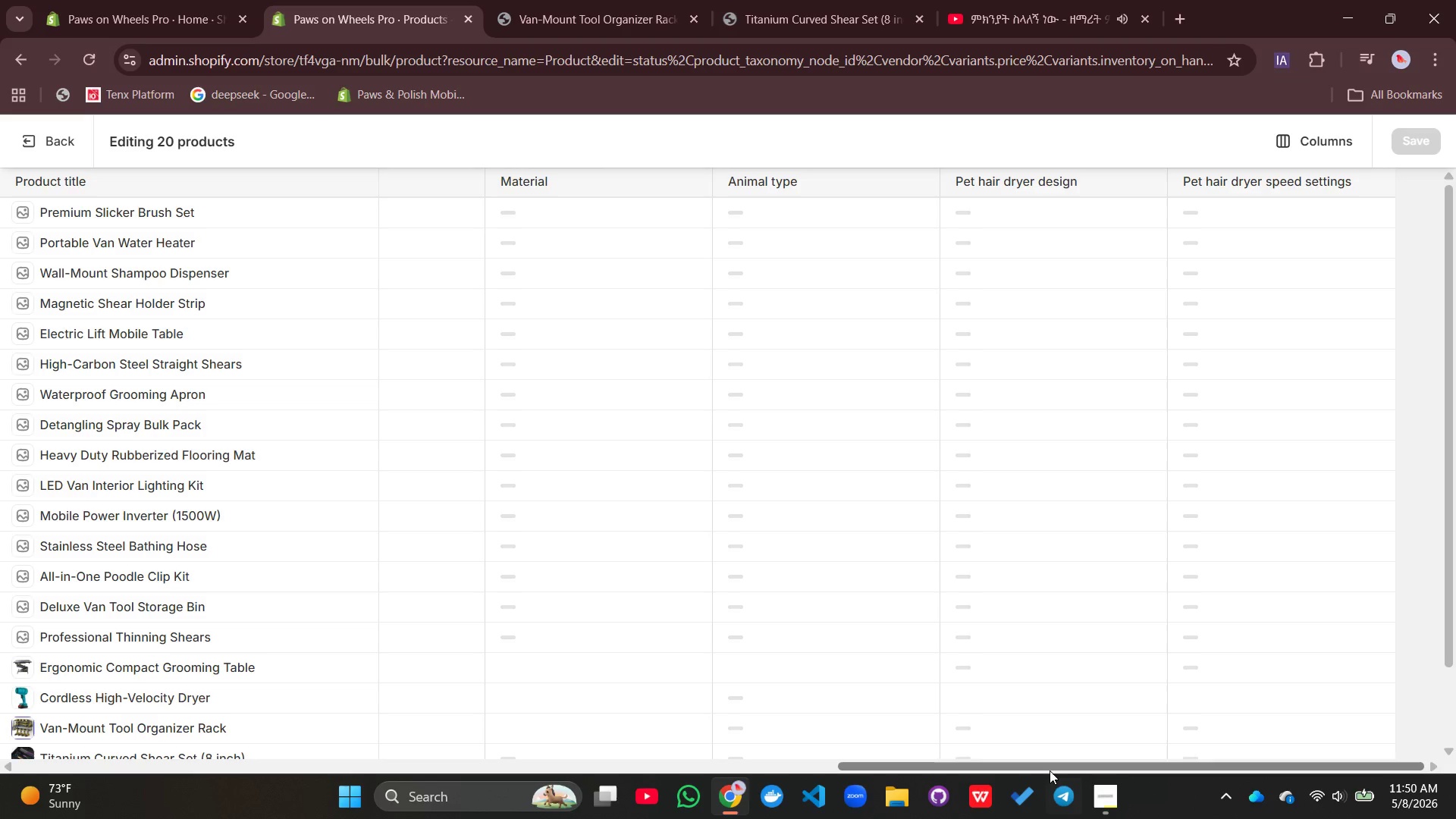 
left_click_drag(start_coordinate=[1047, 768], to_coordinate=[625, 748])
 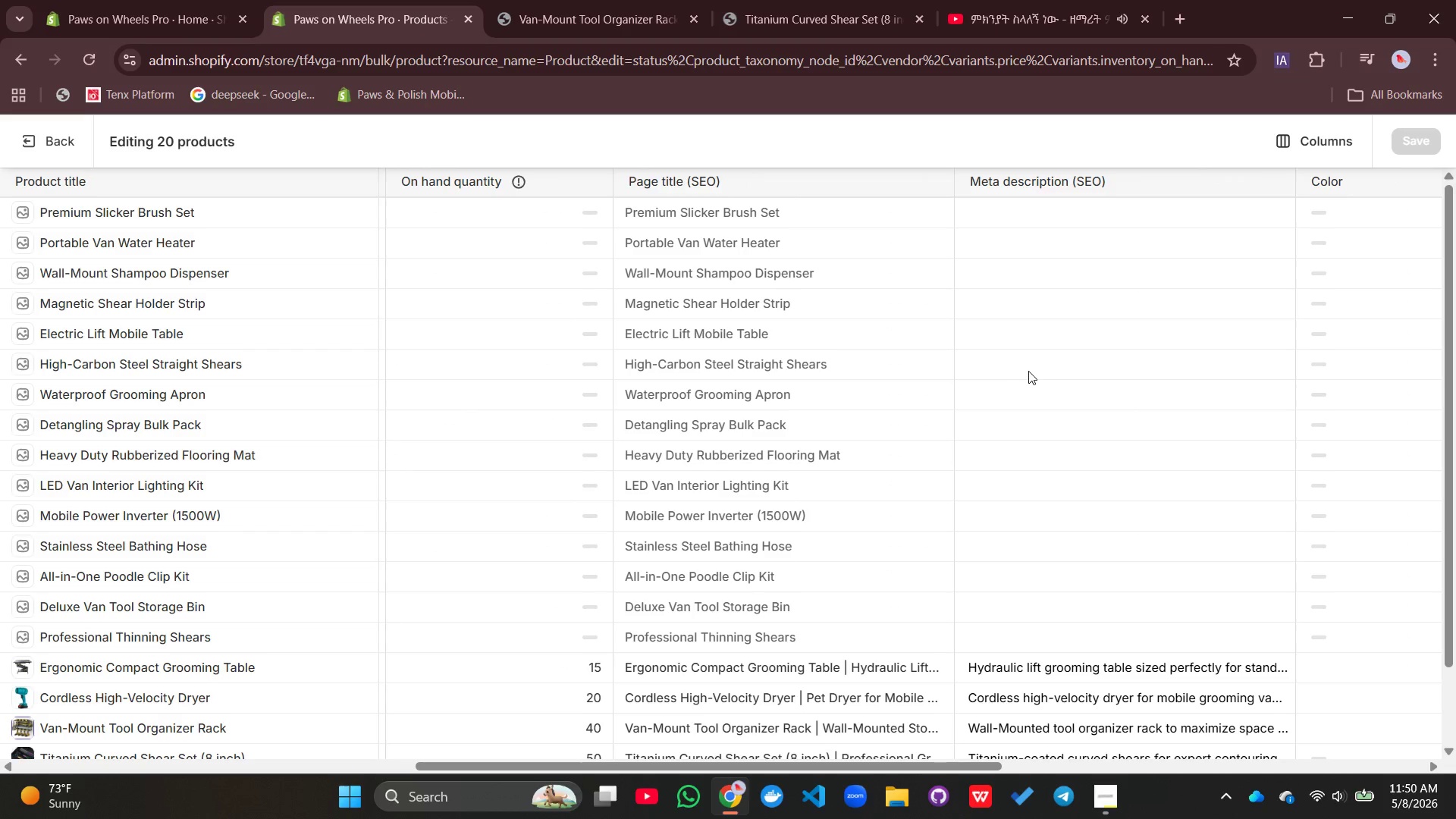 
scroll: coordinate [1029, 371], scroll_direction: down, amount: 5.0
 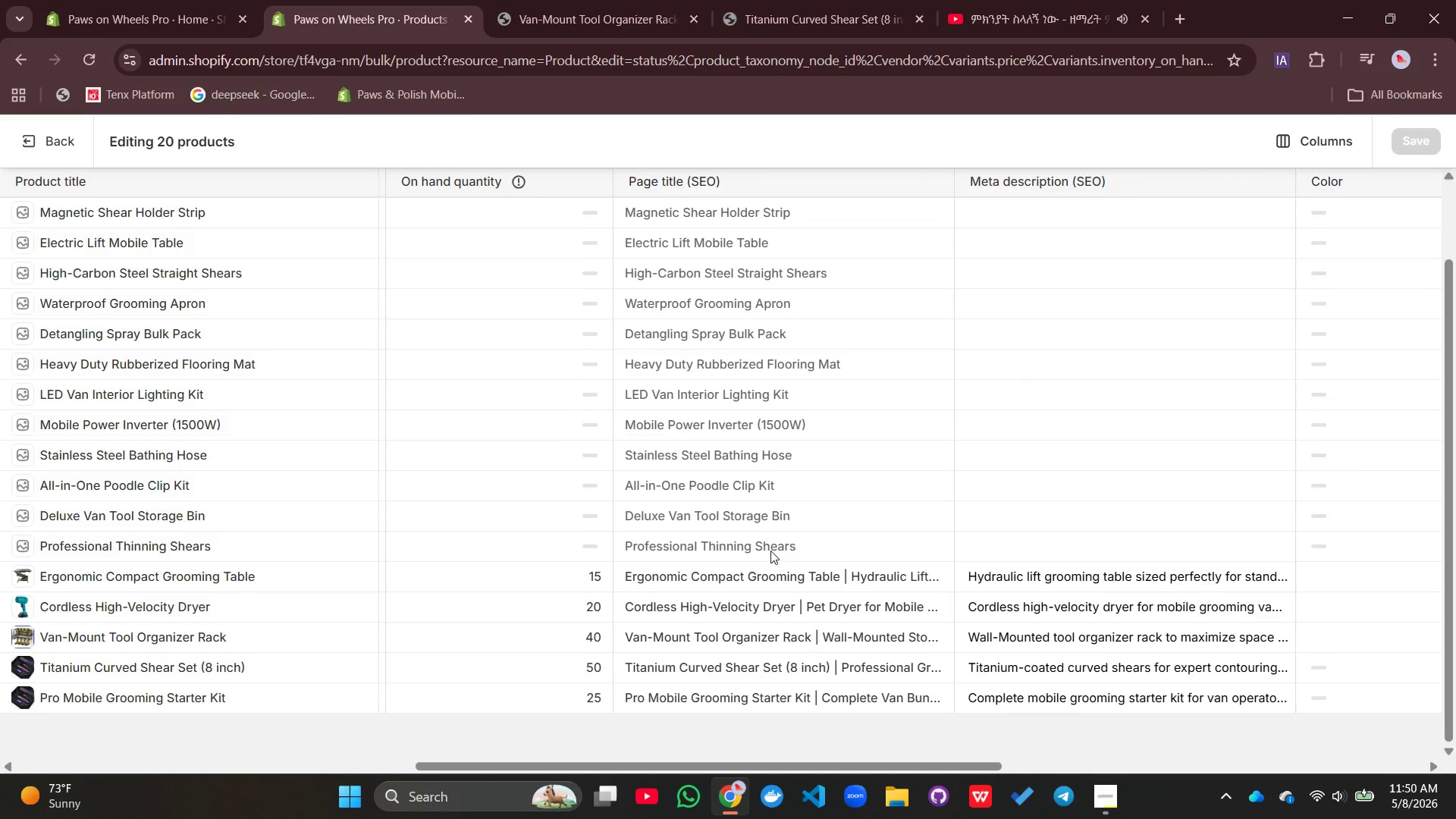 
left_click([761, 573])
 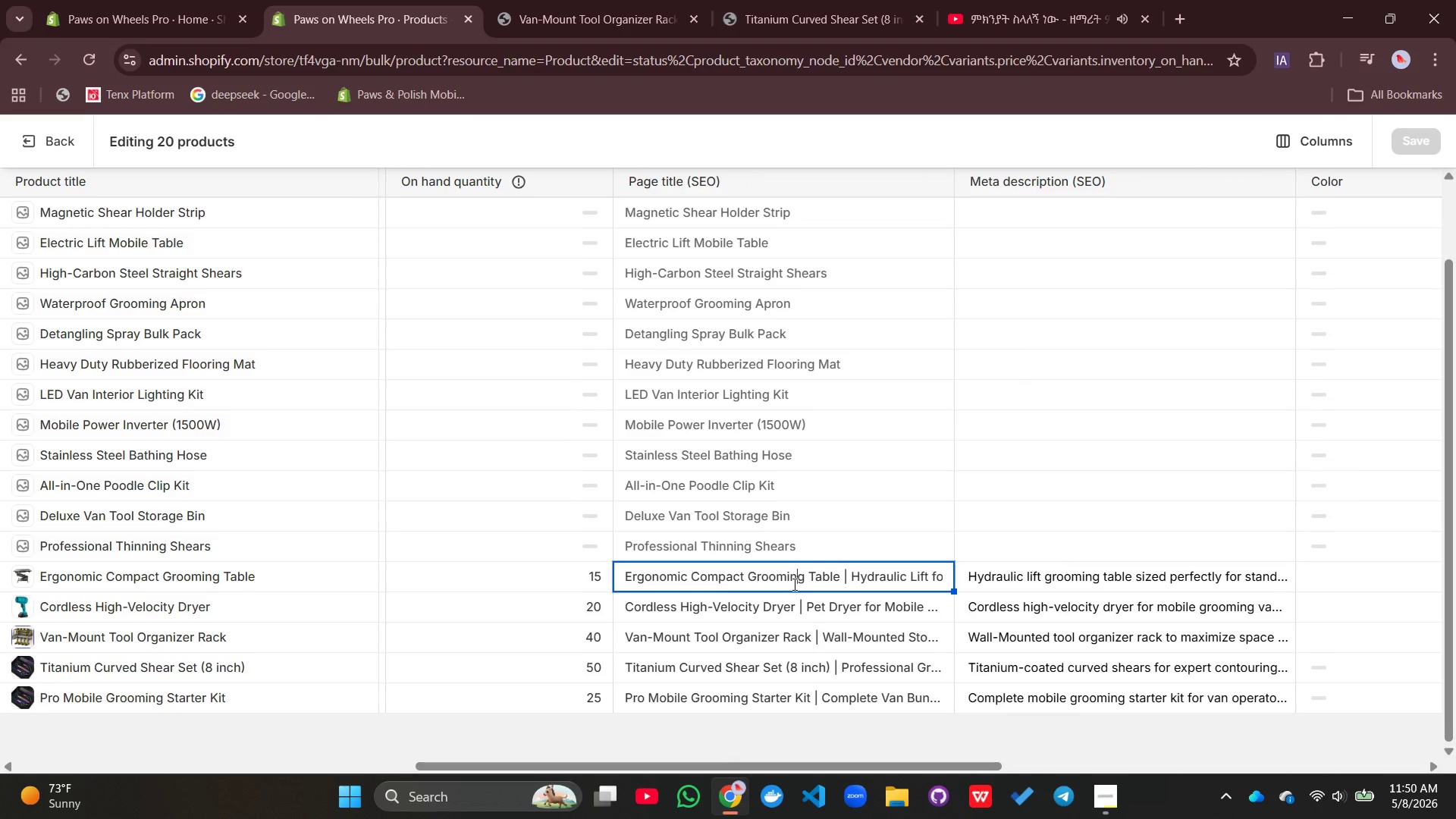 
double_click([798, 579])
 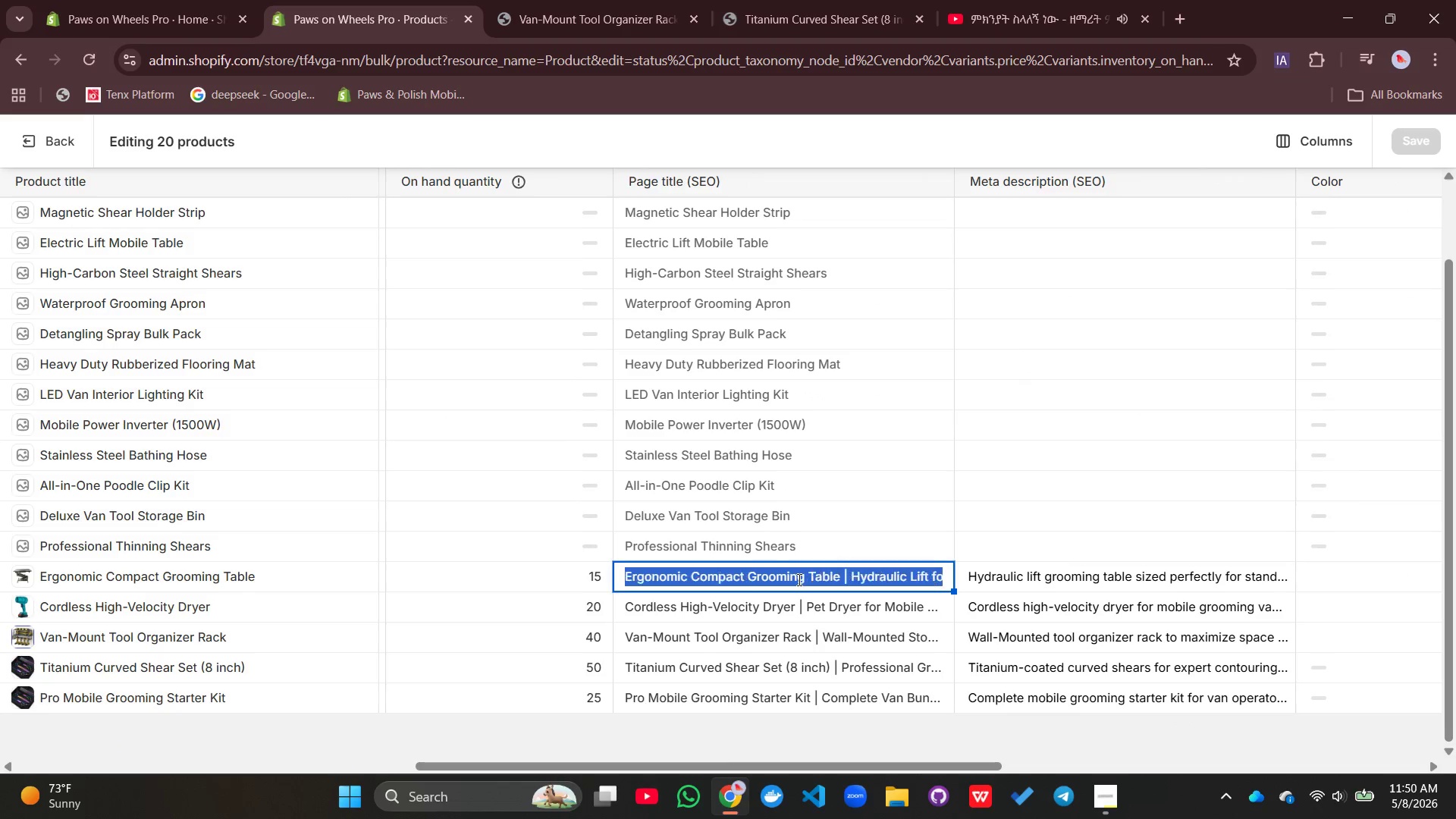 
triple_click([798, 579])
 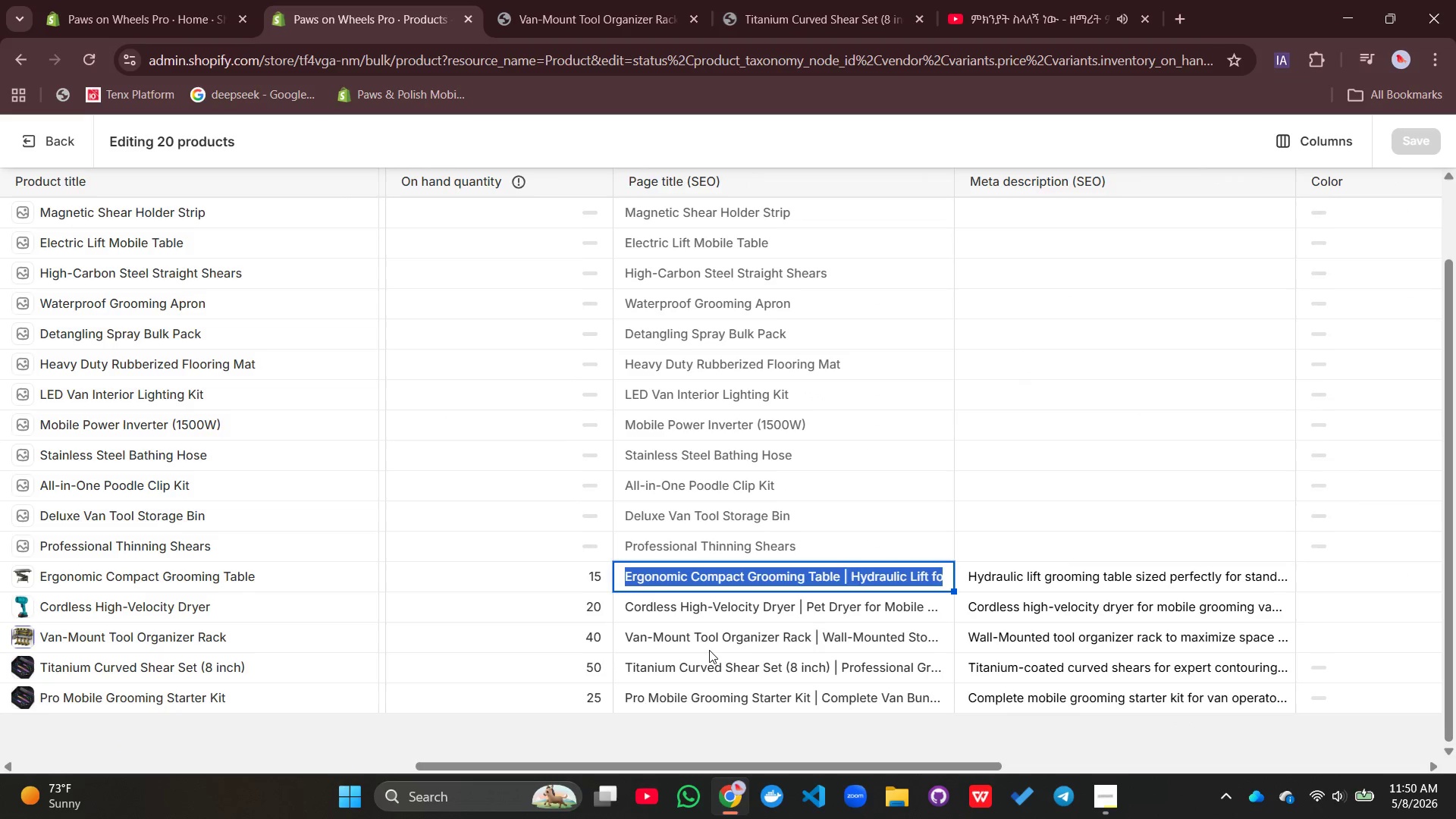 
scroll: coordinate [677, 644], scroll_direction: up, amount: 9.0
 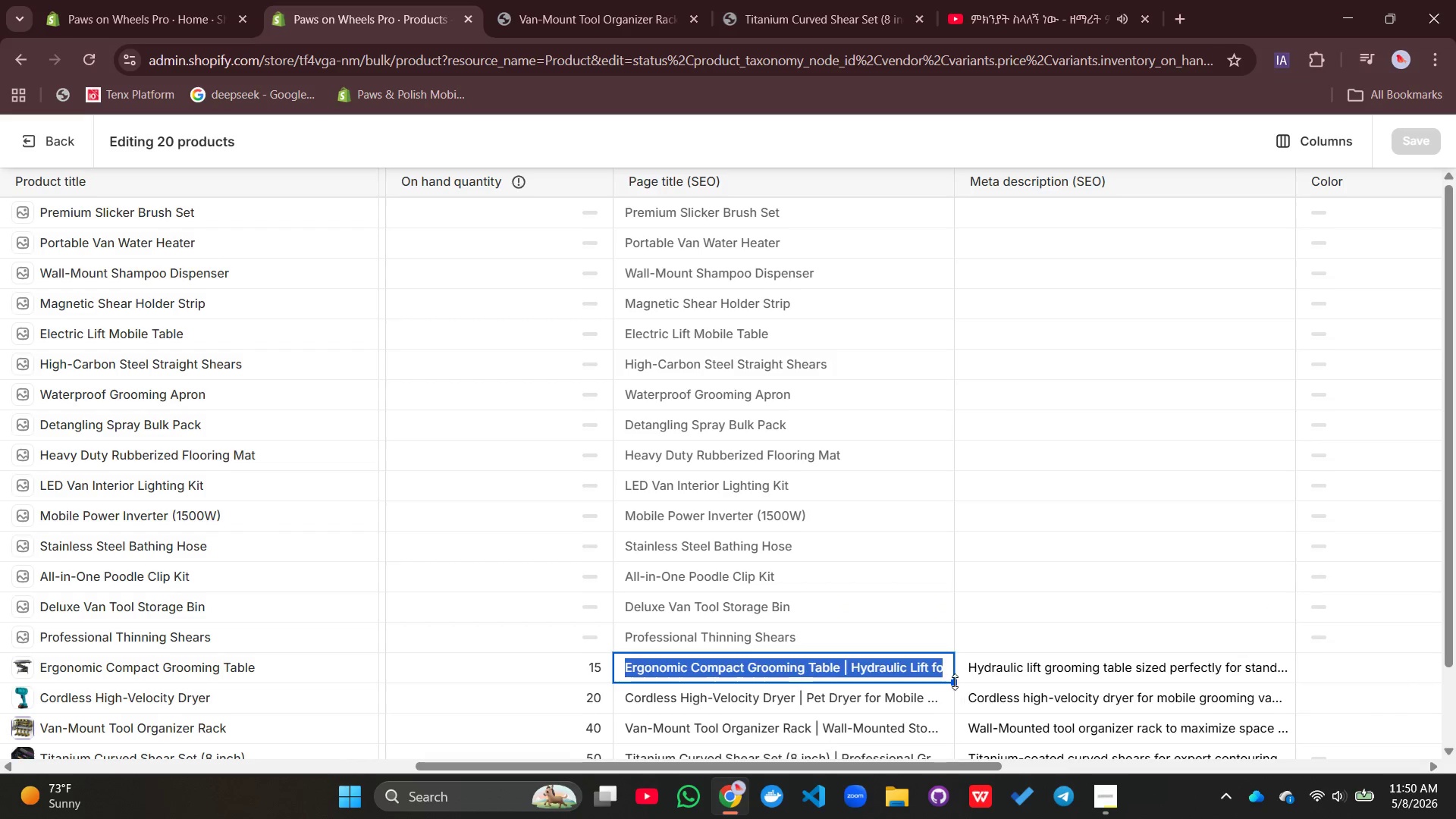 
left_click_drag(start_coordinate=[954, 679], to_coordinate=[966, 712])
 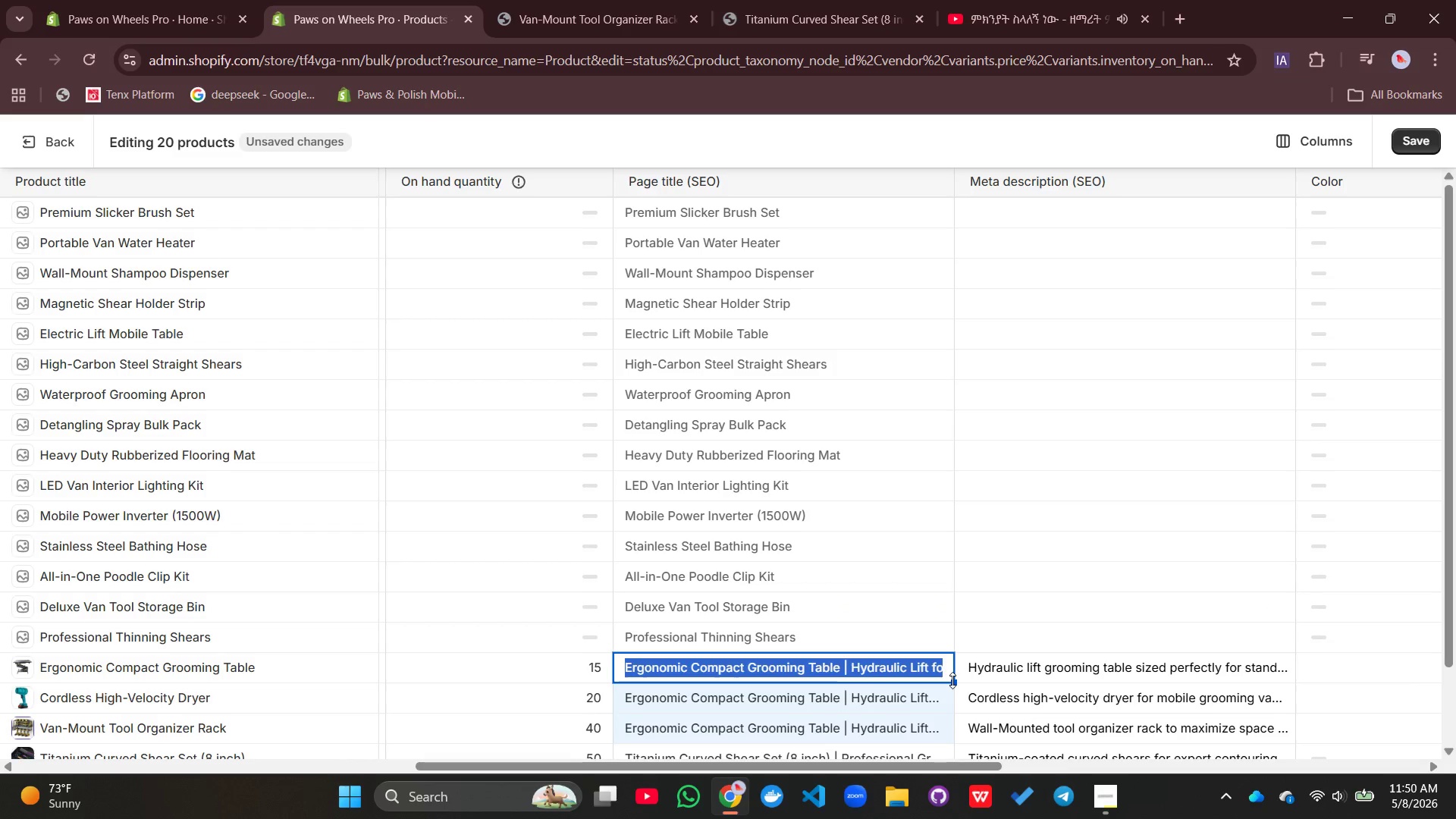 
left_click([952, 680])
 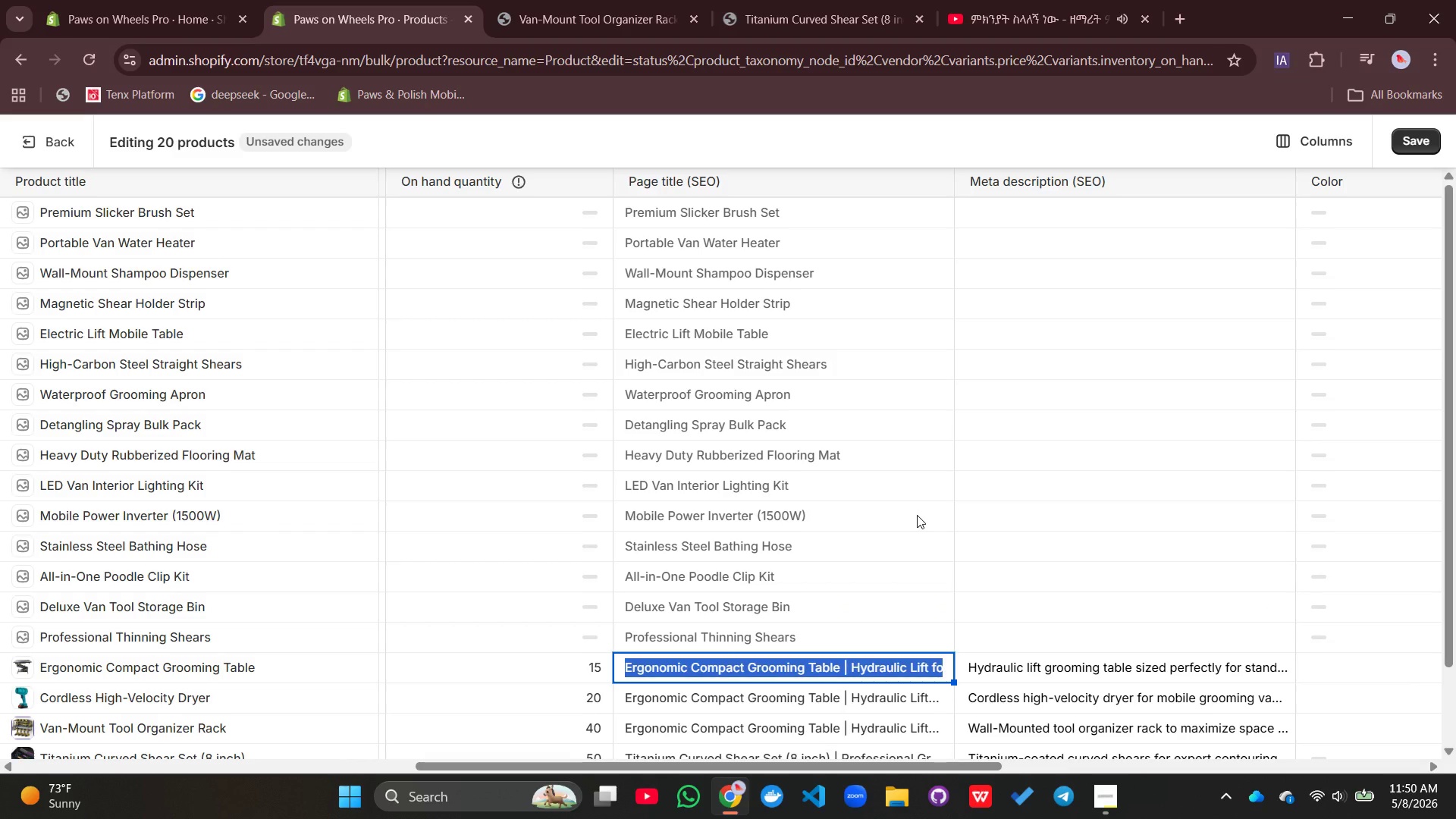 
key(Control+Z)
 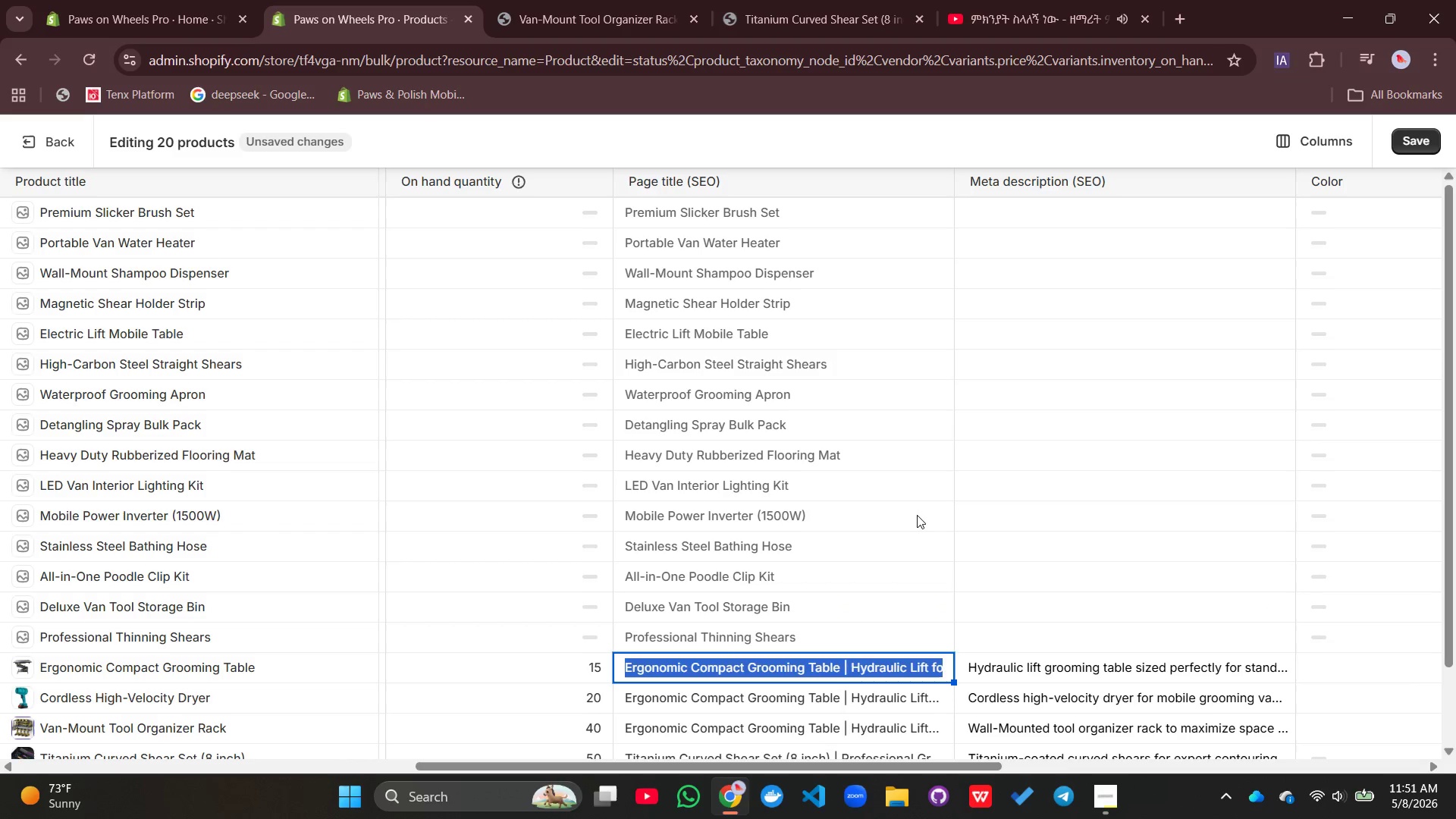 
key(Control+Z)
 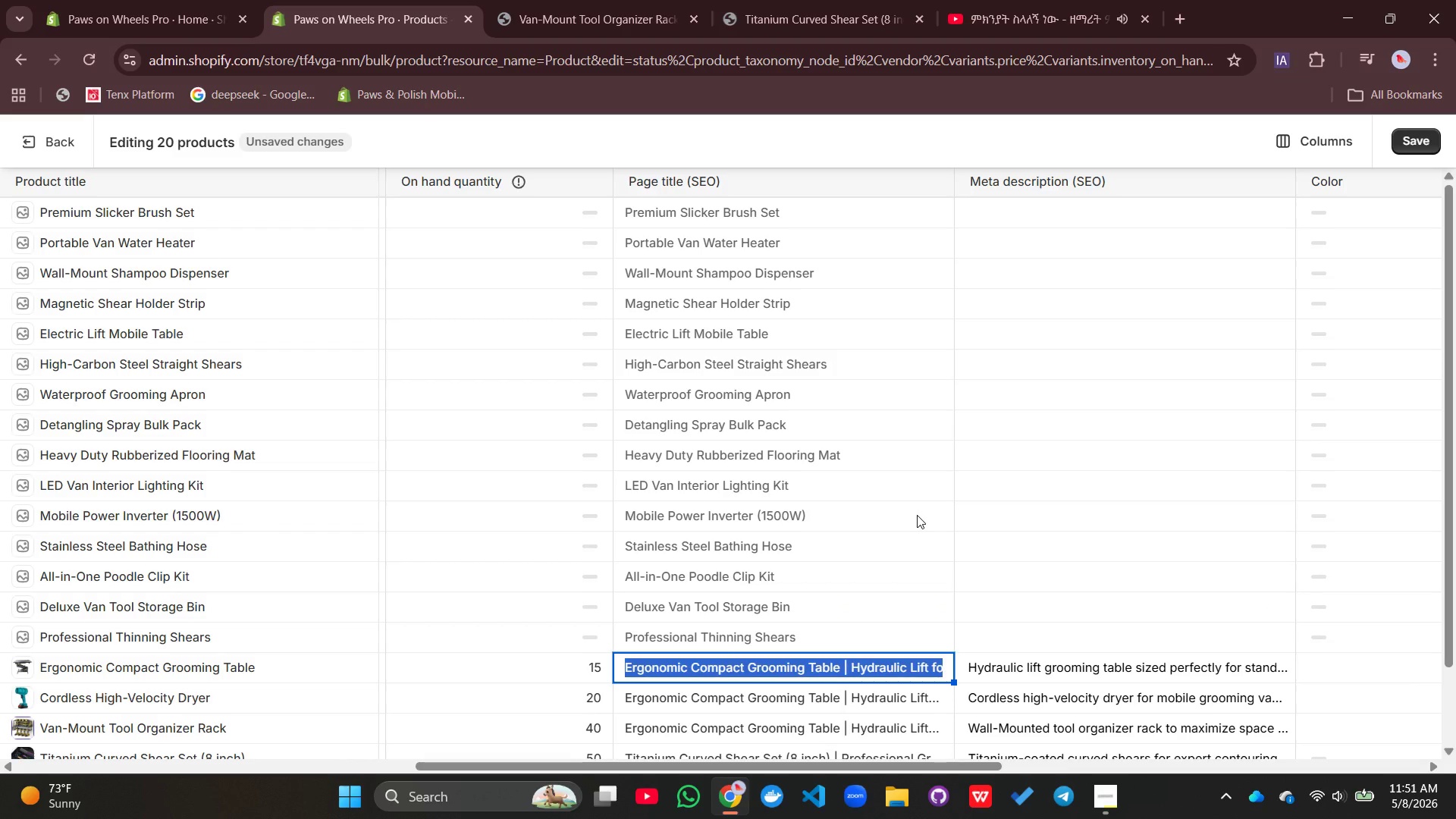 
key(Control+Z)
 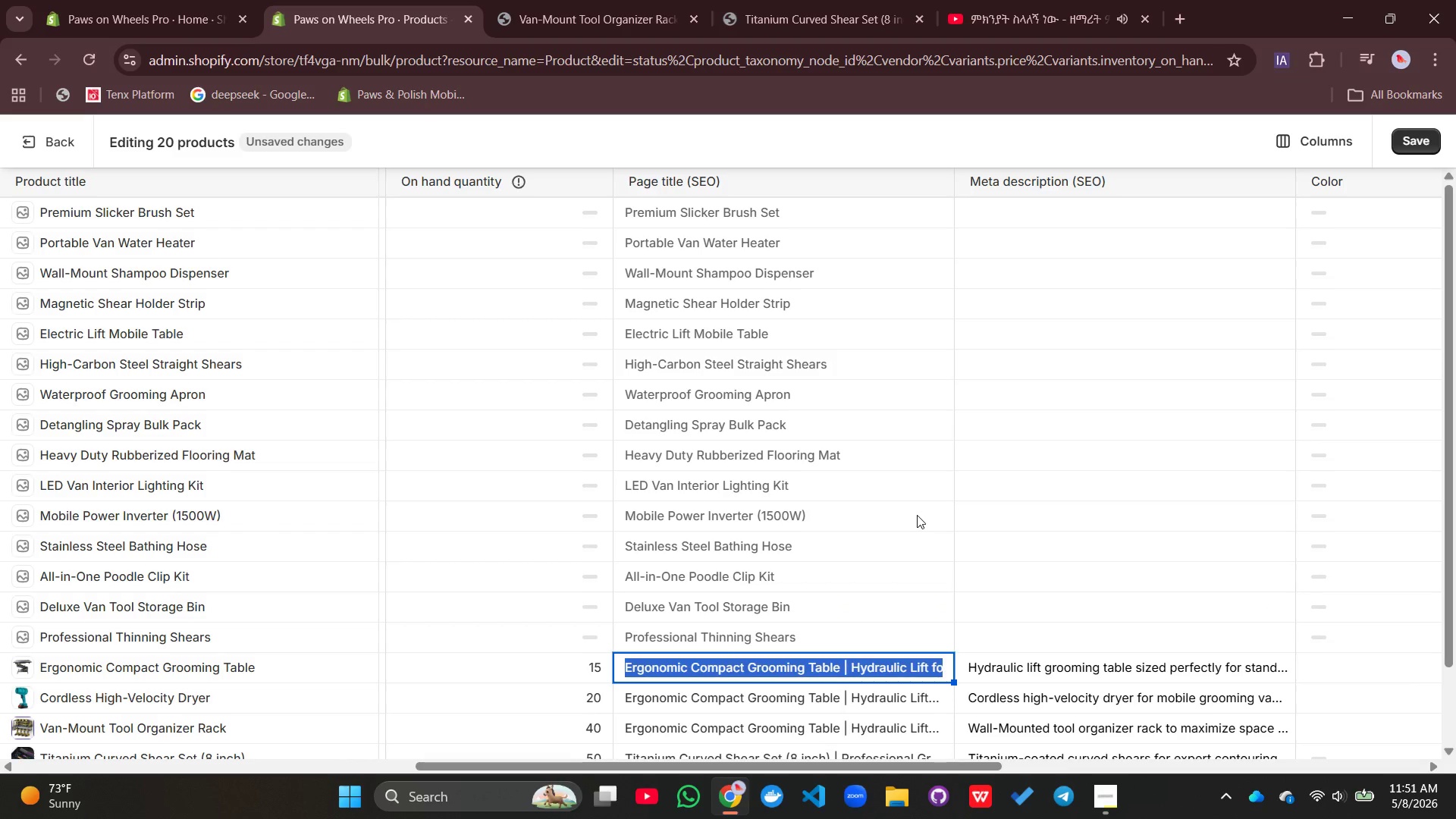 
key(Control+Z)
 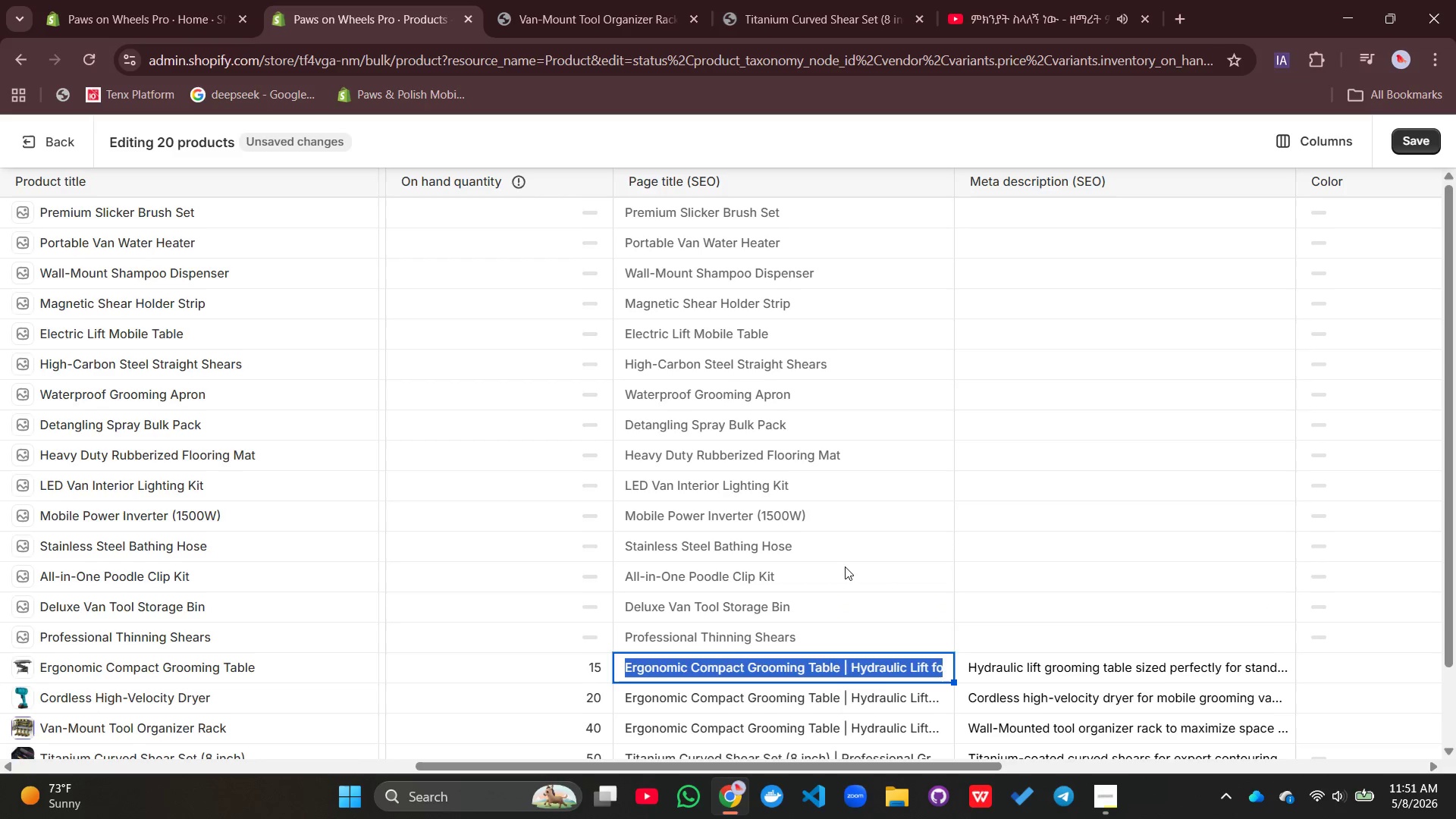 
scroll: coordinate [845, 566], scroll_direction: down, amount: 2.0
 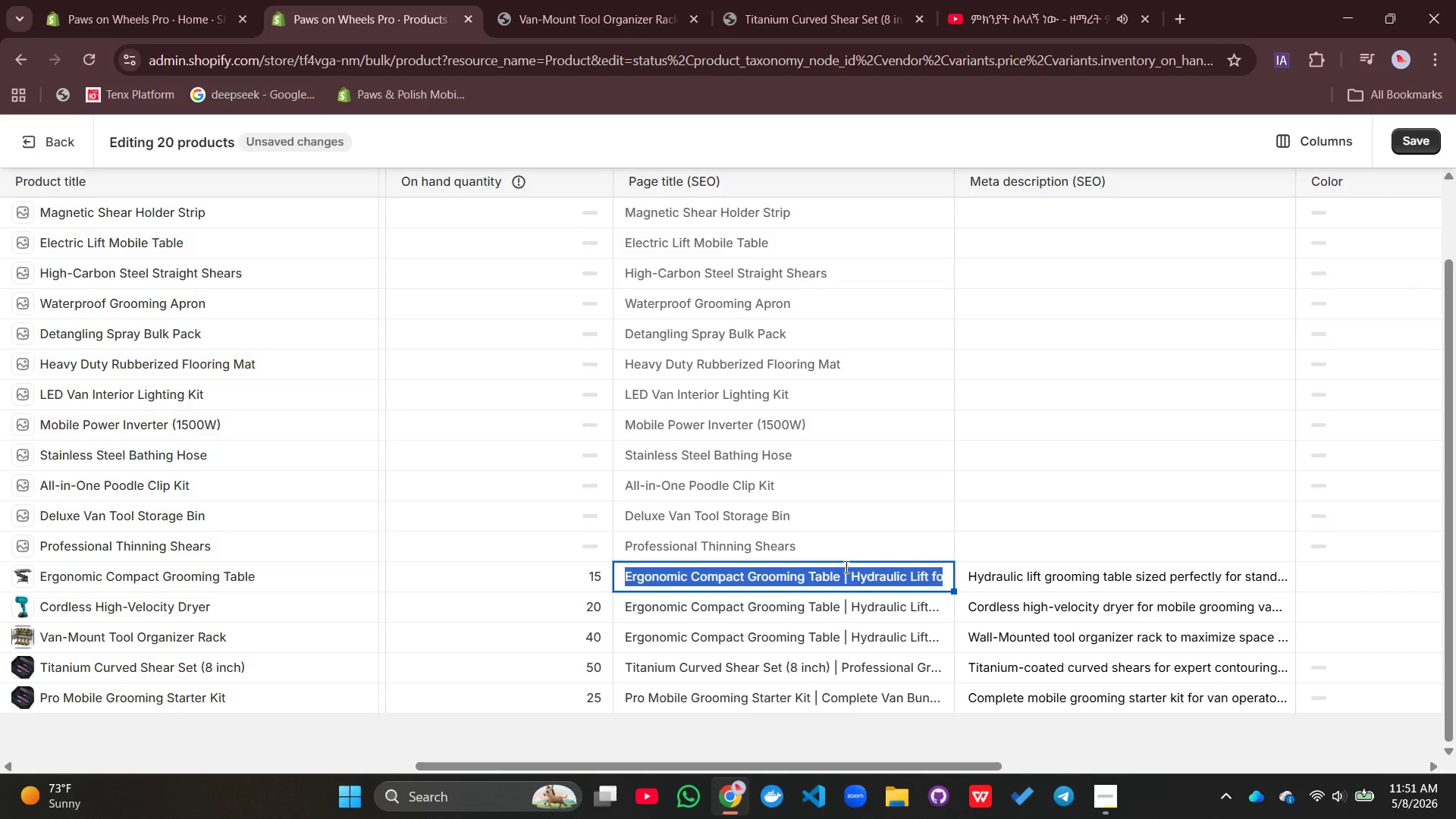 
left_click([856, 535])
 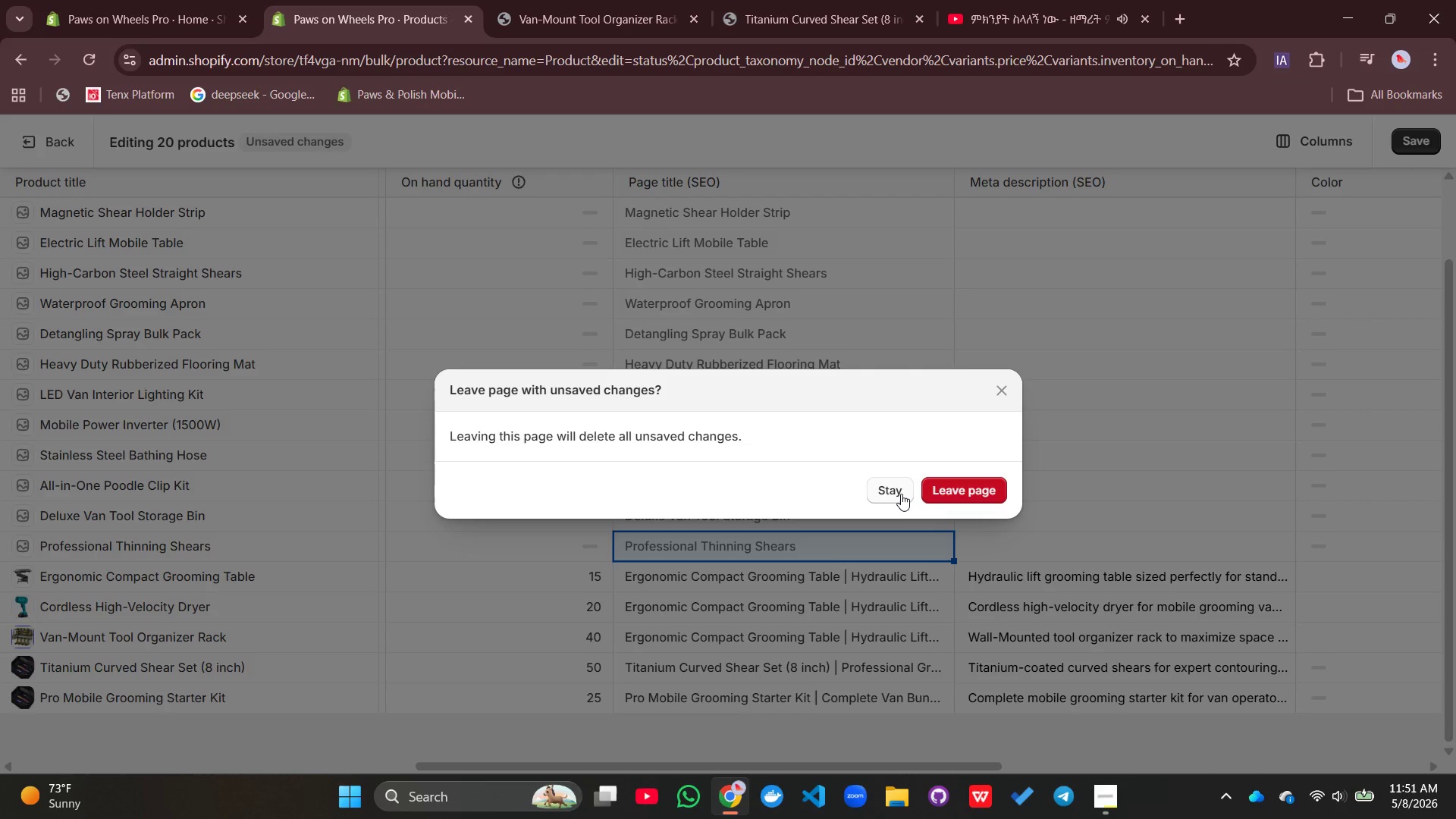 
wait(10.77)
 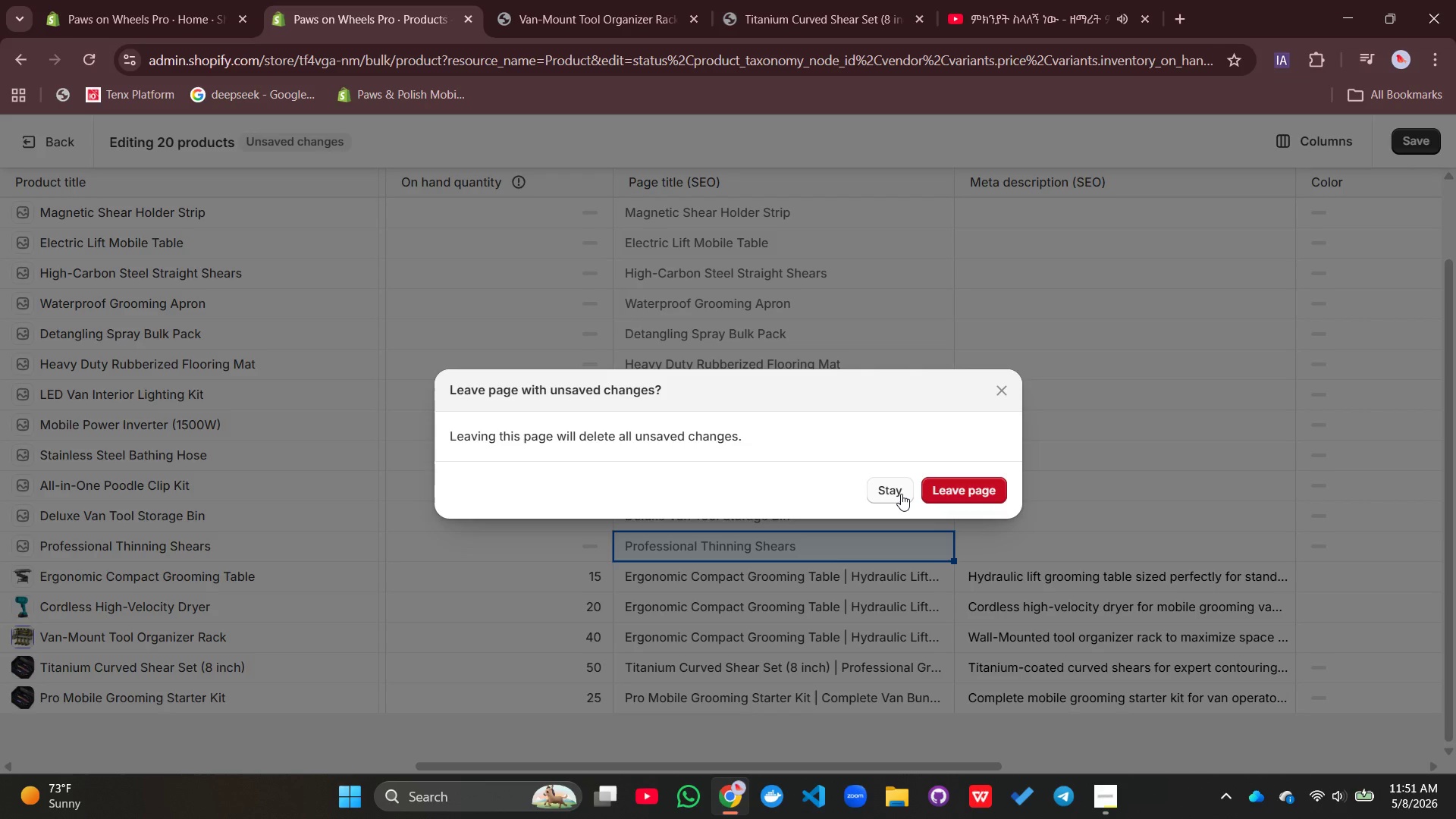 
left_click([265, 286])
 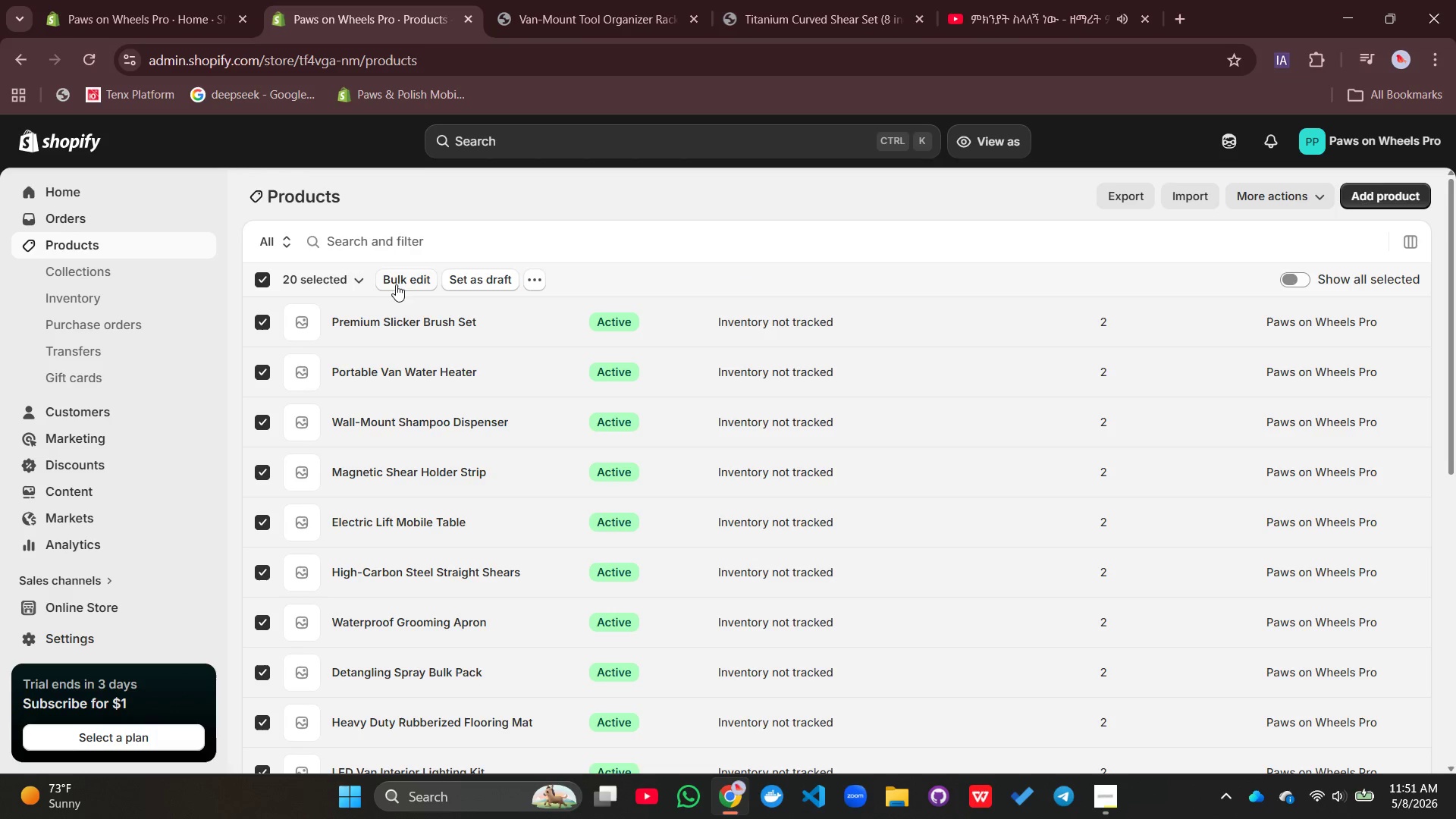 
left_click([411, 280])
 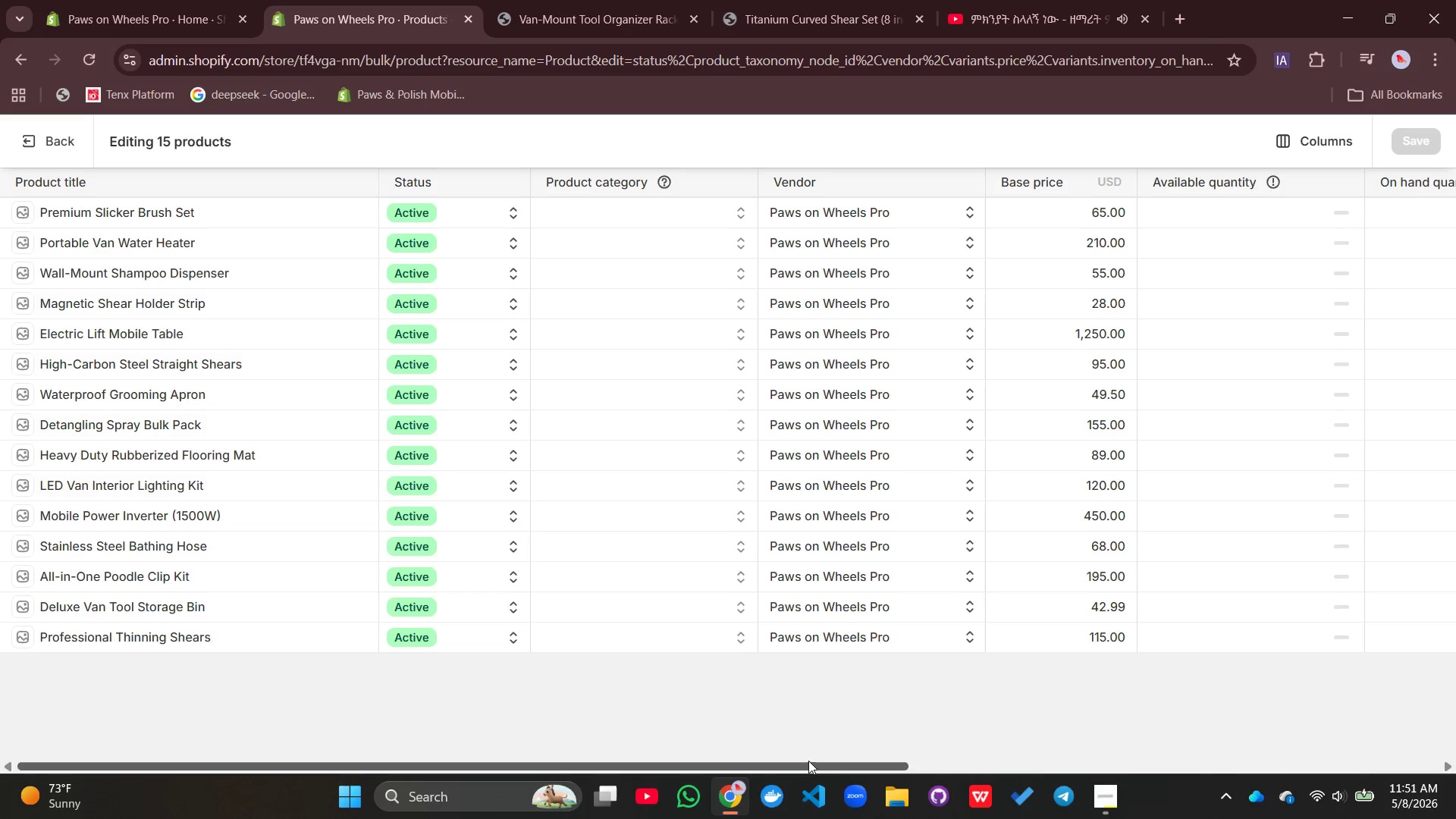 
wait(5.89)
 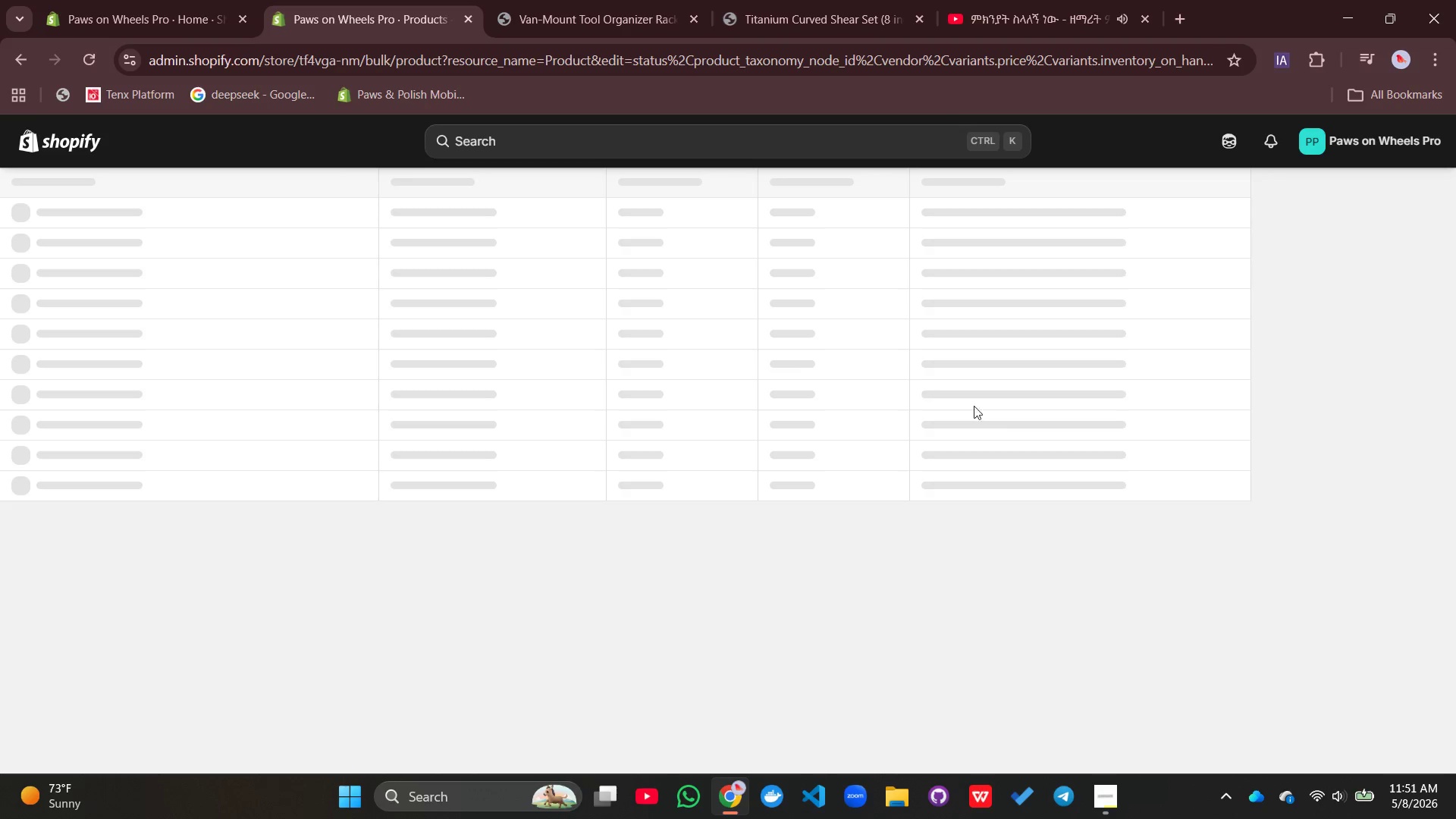 
left_click_drag(start_coordinate=[832, 707], to_coordinate=[905, 711])
 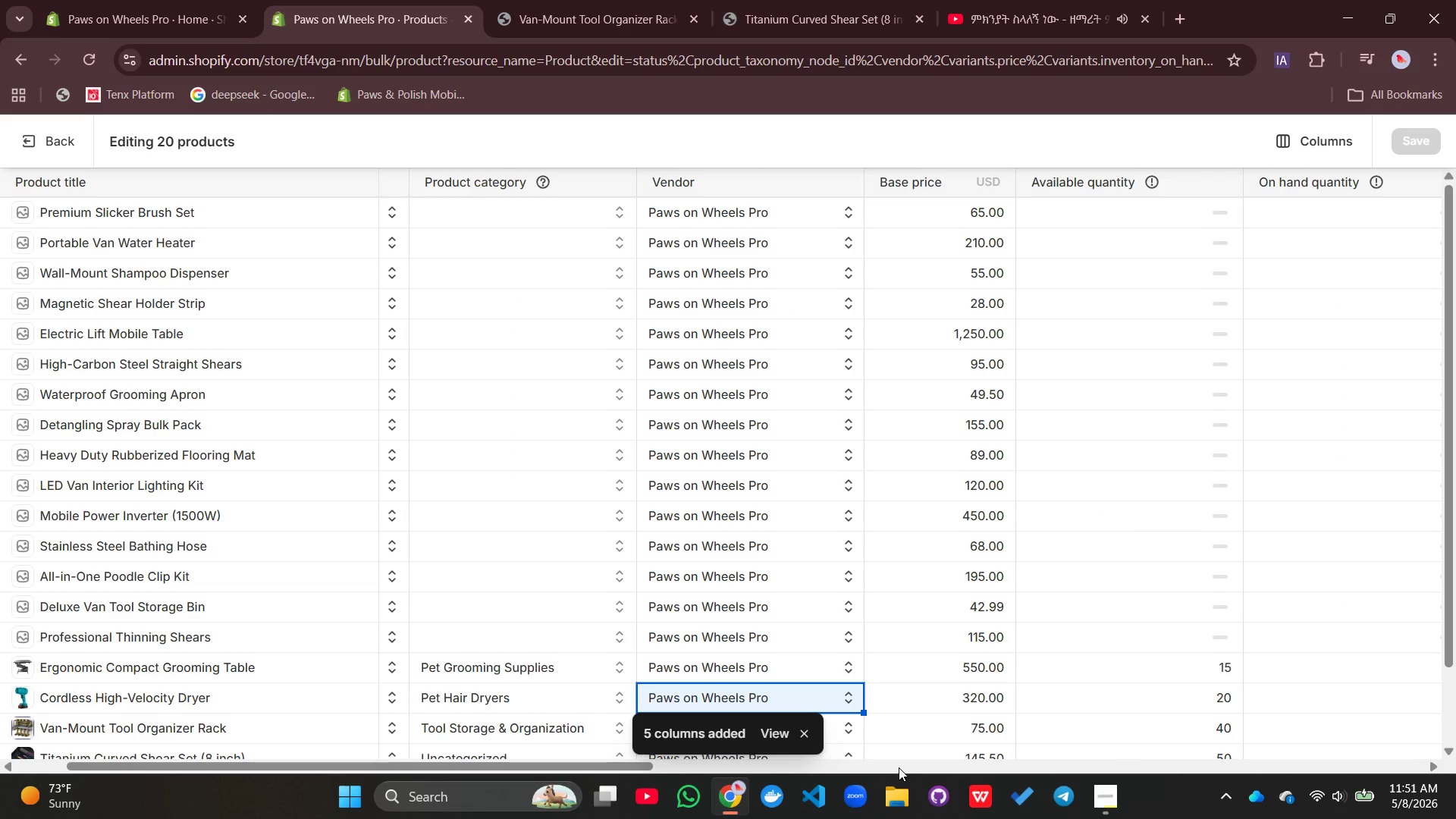 
left_click_drag(start_coordinate=[899, 767], to_coordinate=[969, 767])
 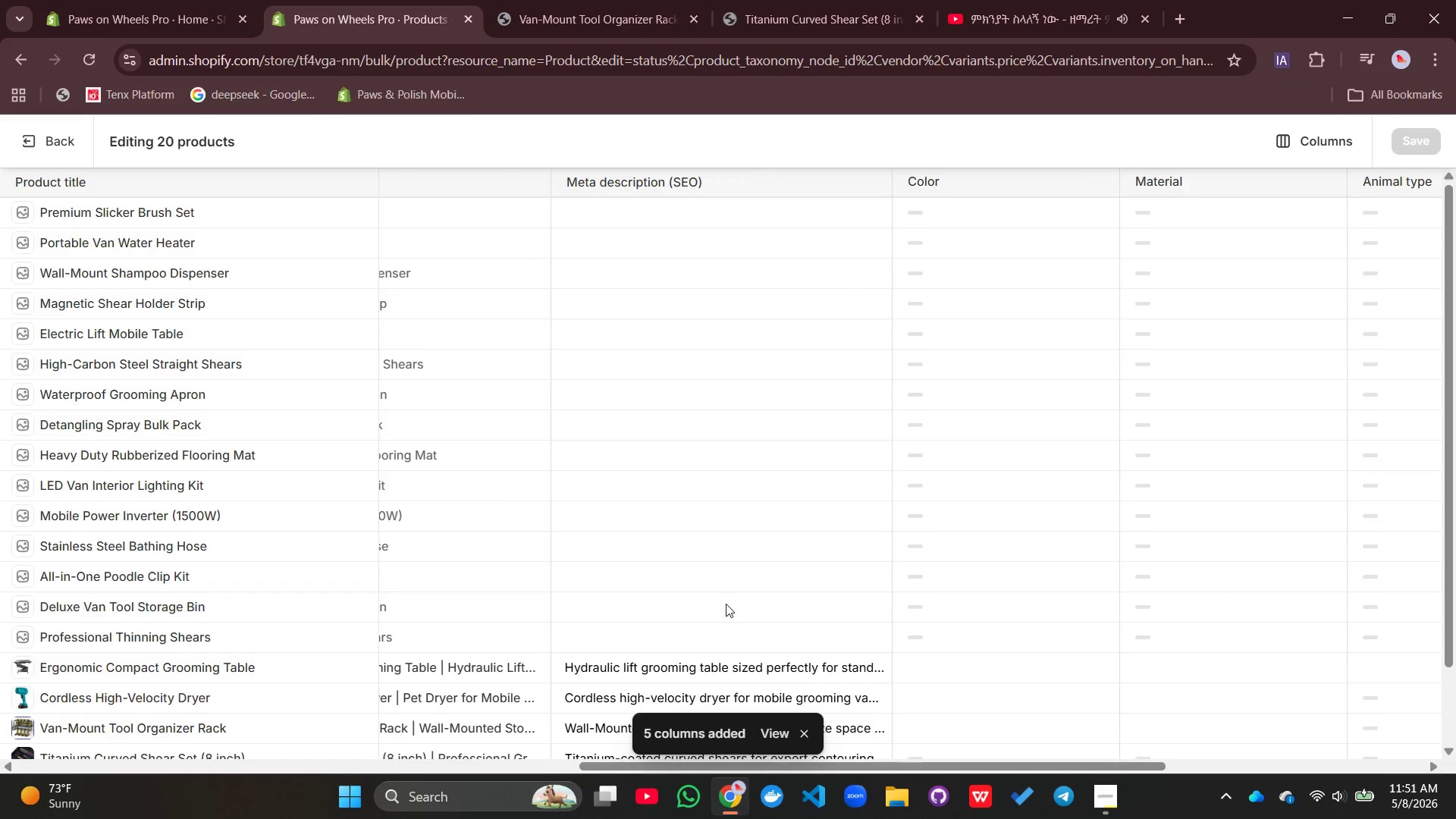 
scroll: coordinate [726, 604], scroll_direction: down, amount: 4.0
 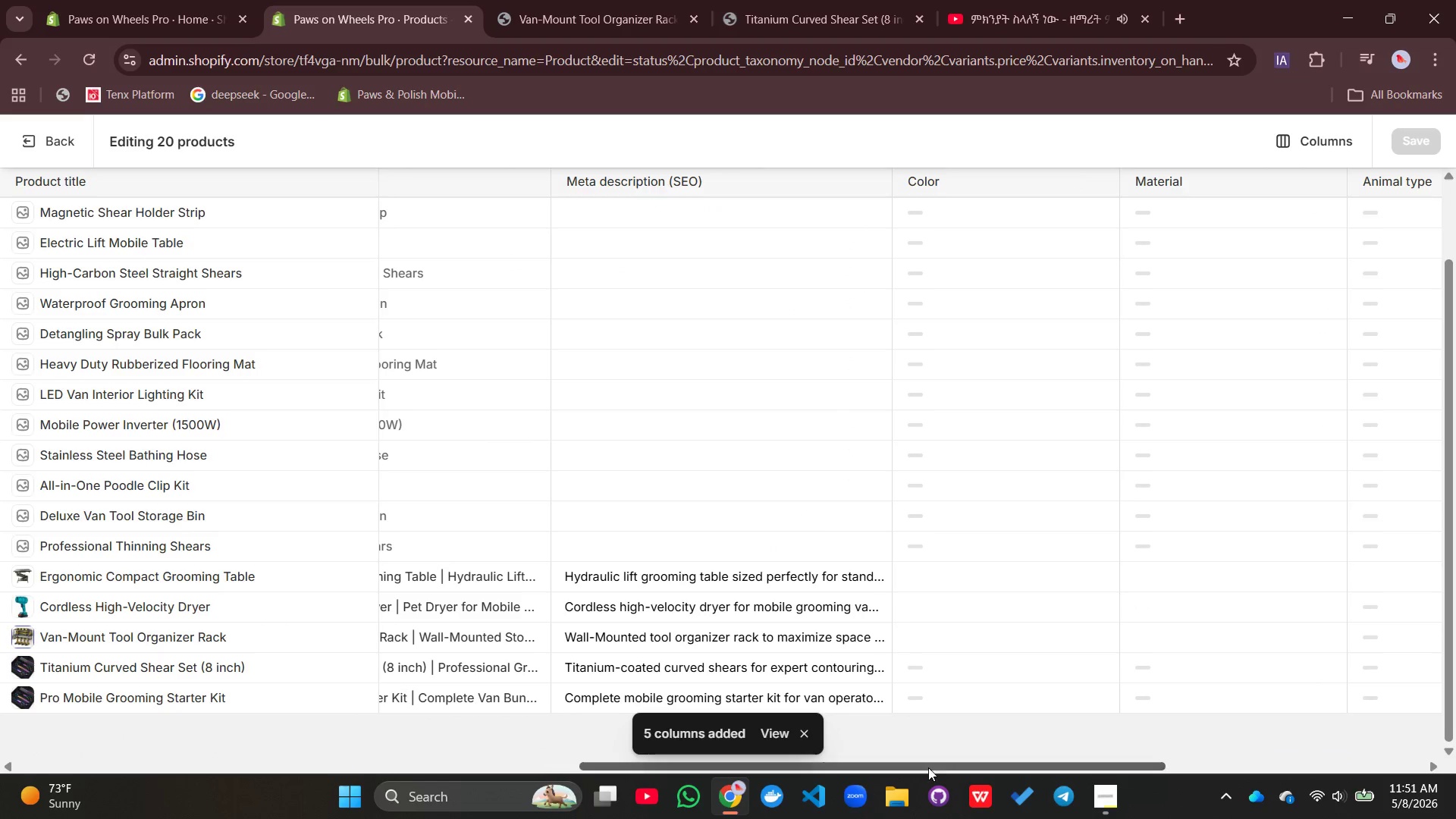 
left_click_drag(start_coordinate=[926, 767], to_coordinate=[771, 768])
 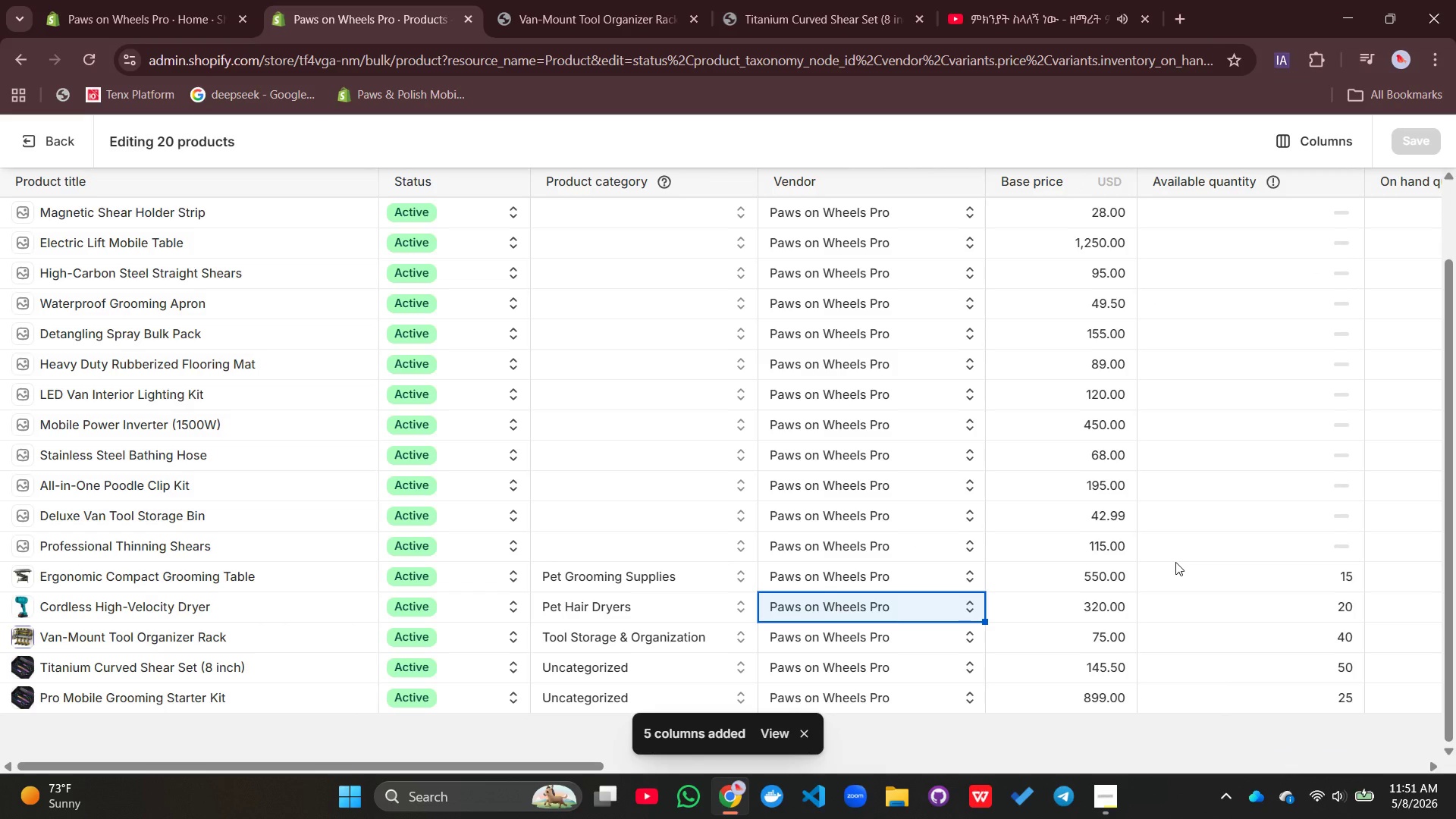 
scroll: coordinate [1146, 669], scroll_direction: down, amount: 2.0
 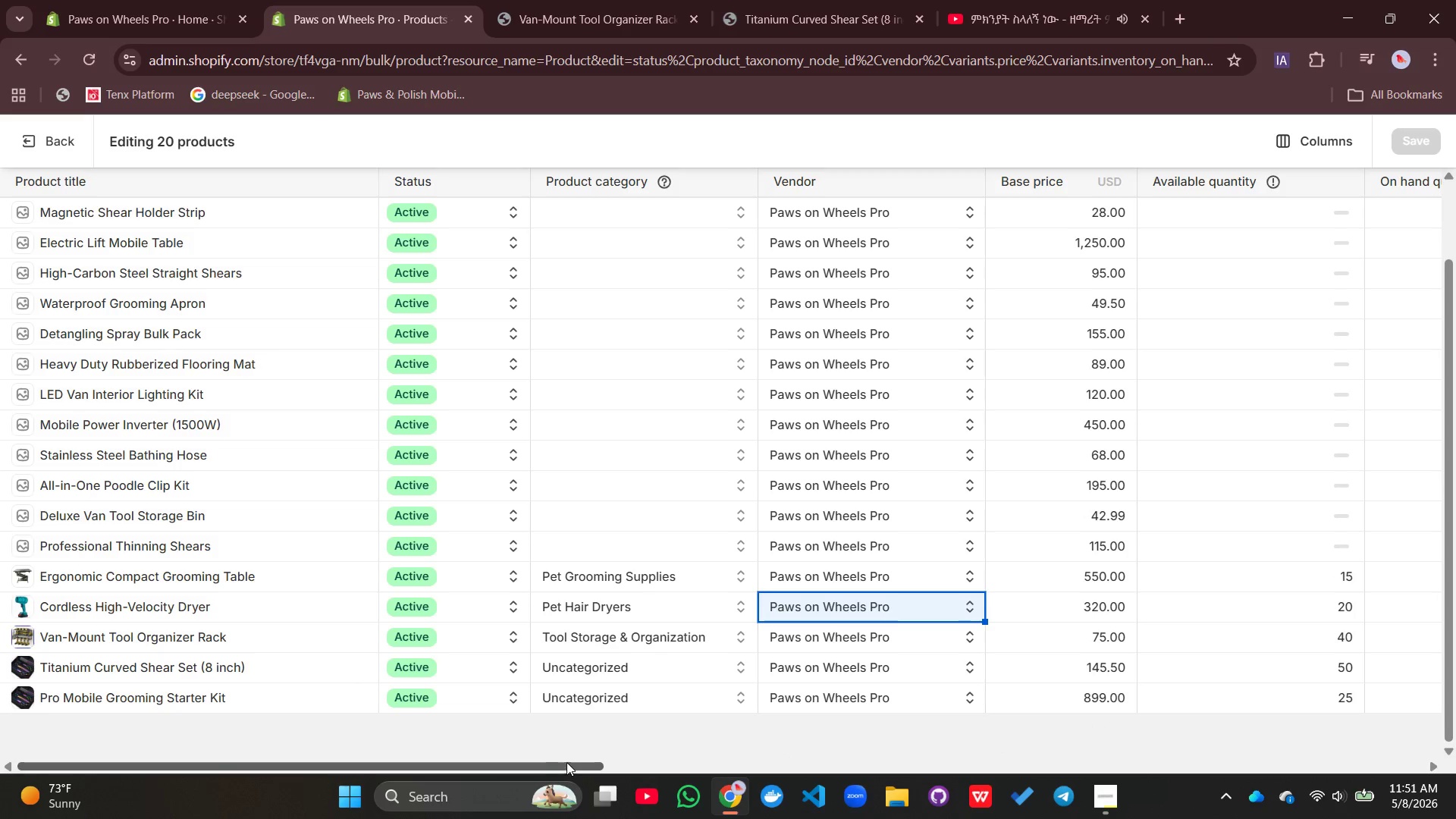 
left_click_drag(start_coordinate=[571, 766], to_coordinate=[554, 779])
 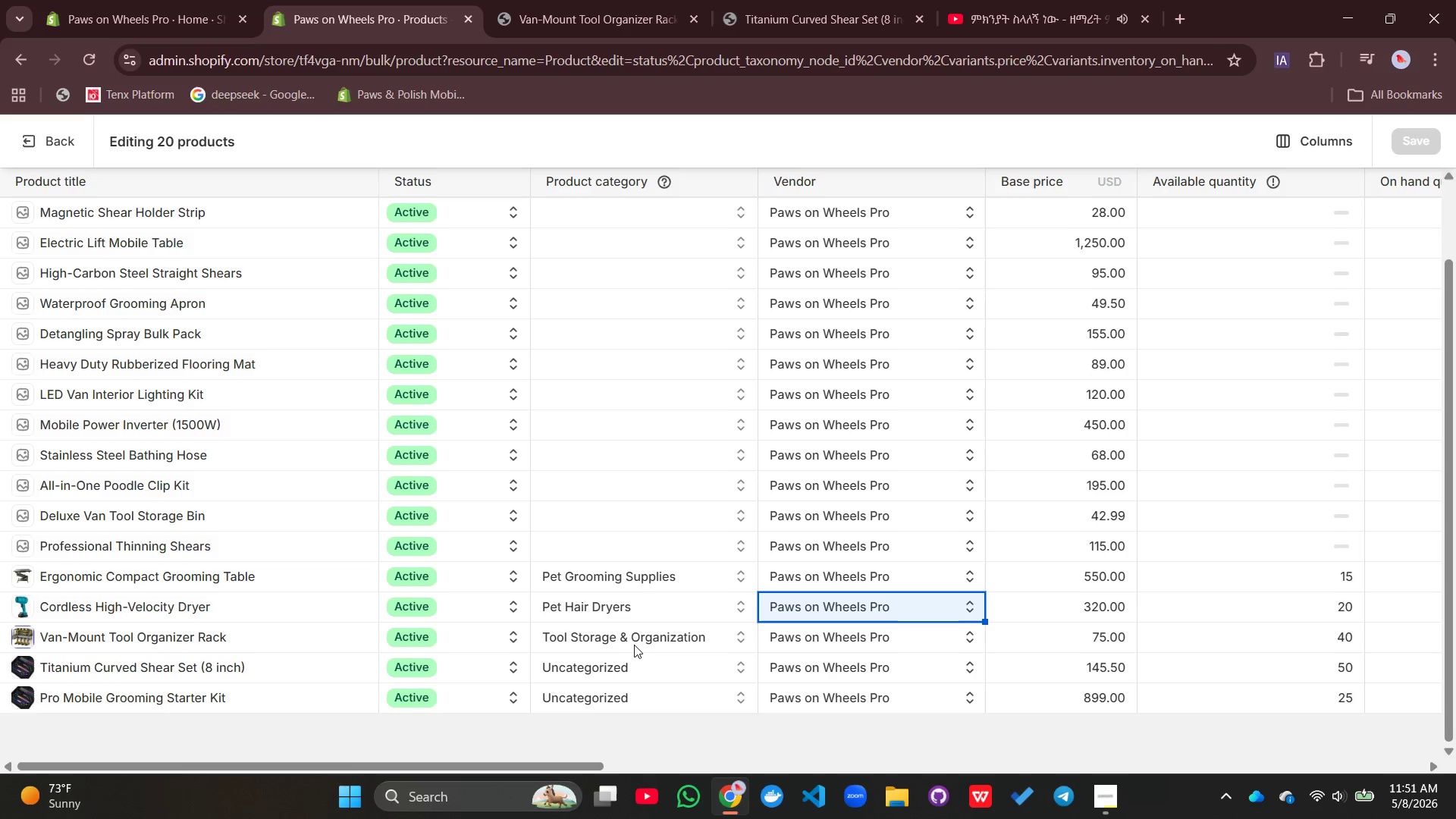 
left_click([627, 662])
 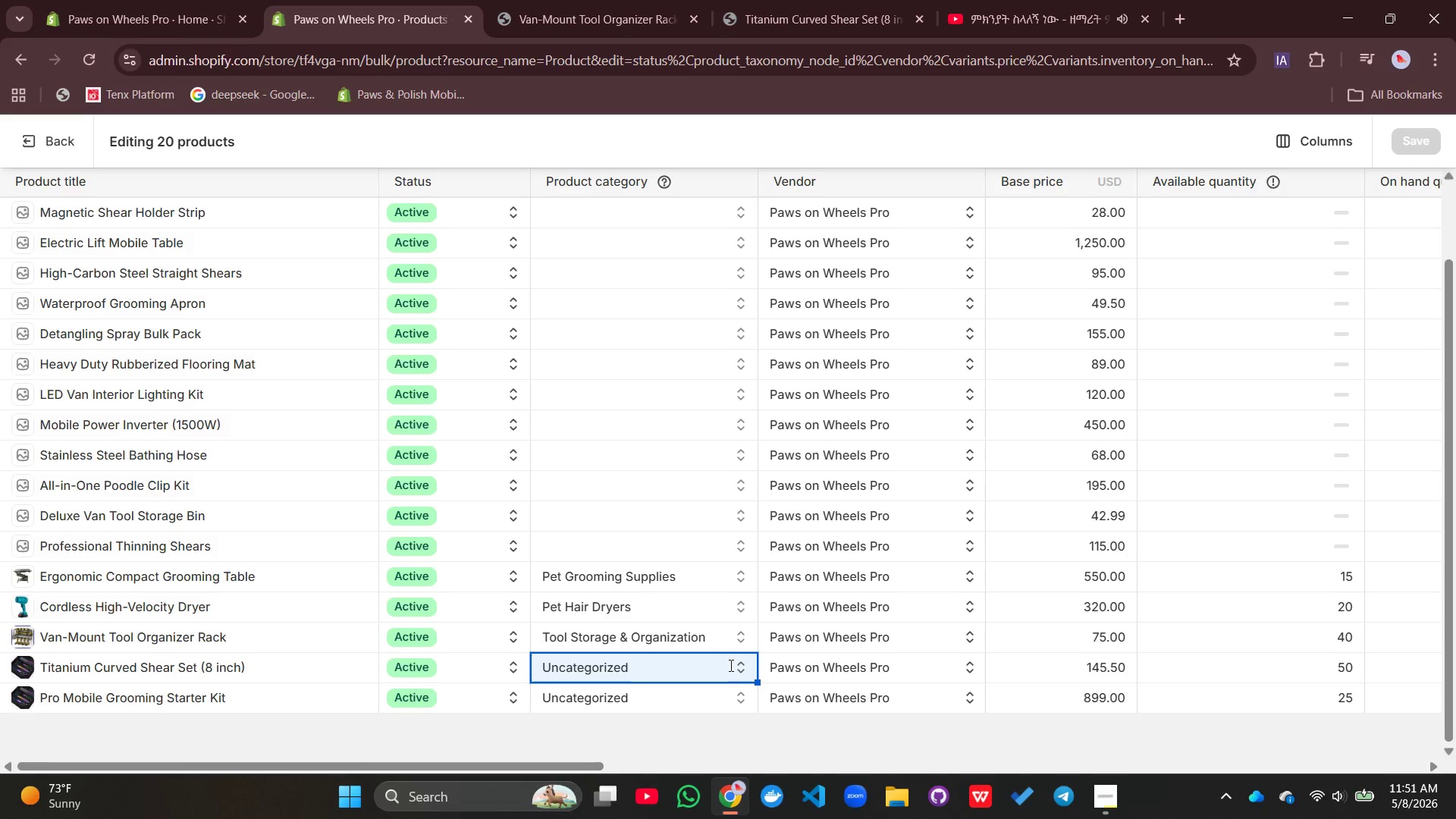 
left_click([749, 667])
 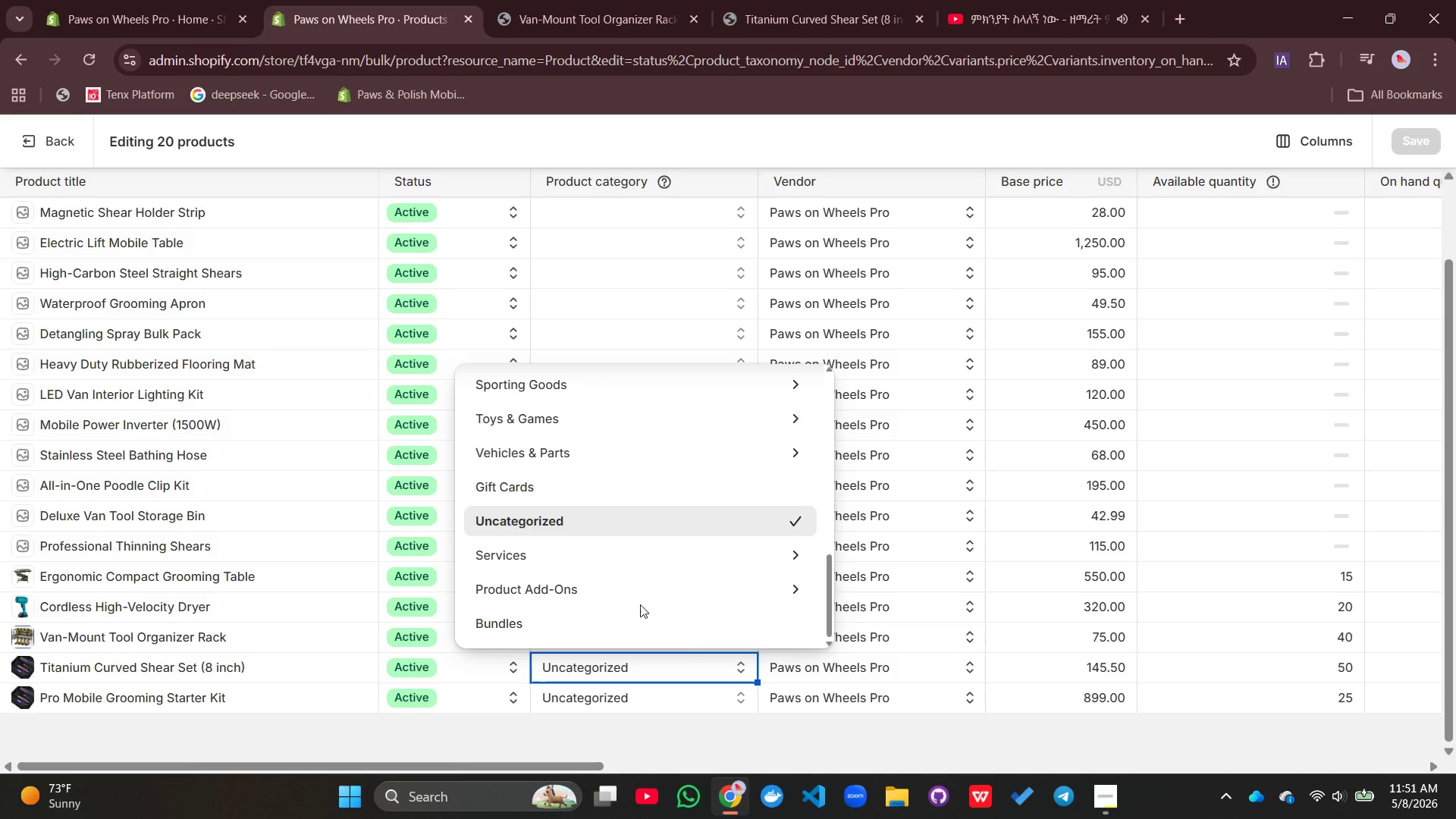 
scroll: coordinate [595, 551], scroll_direction: down, amount: 3.0
 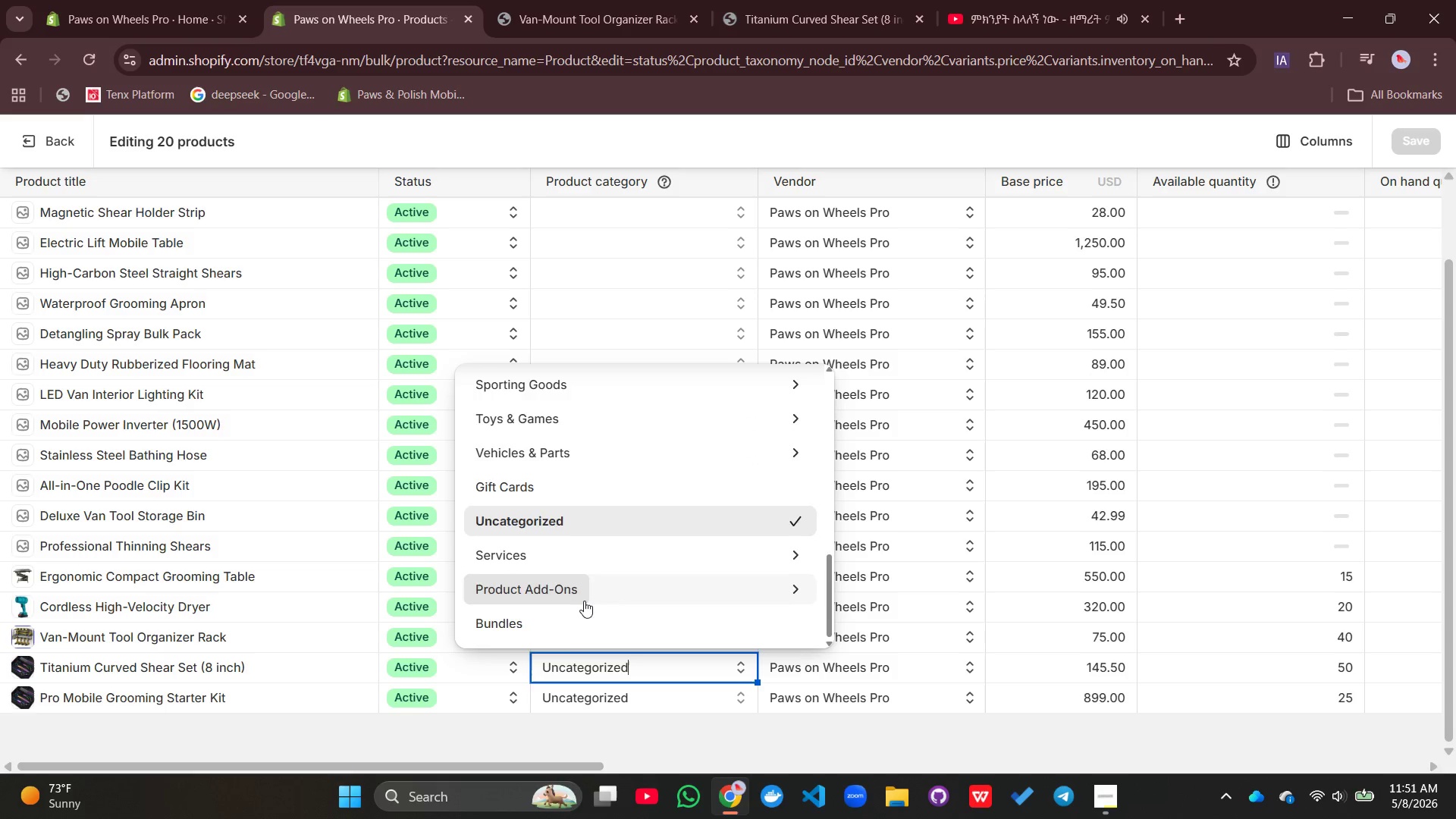 
scroll: coordinate [584, 641], scroll_direction: up, amount: 13.0
 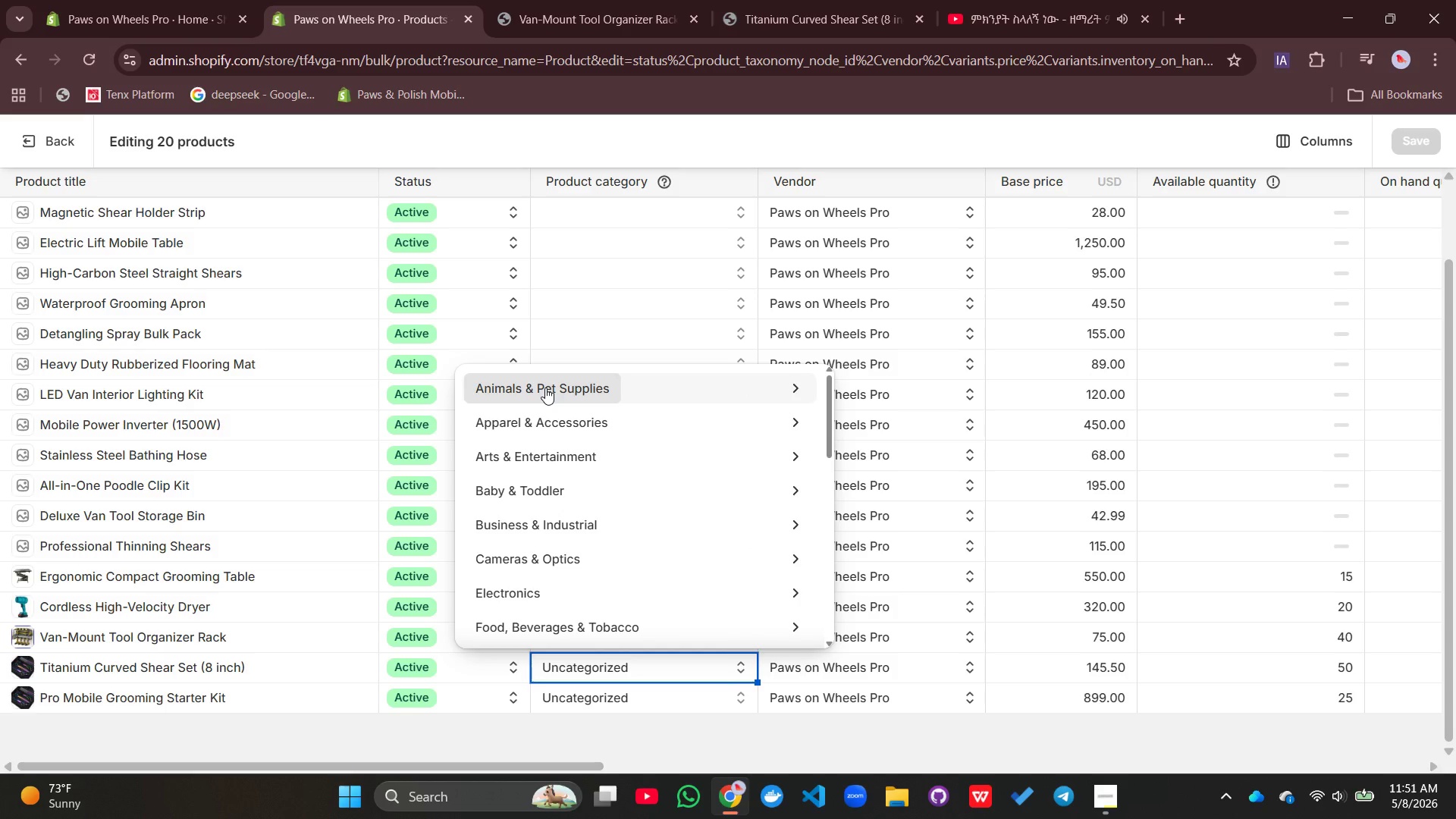 
left_click([545, 388])
 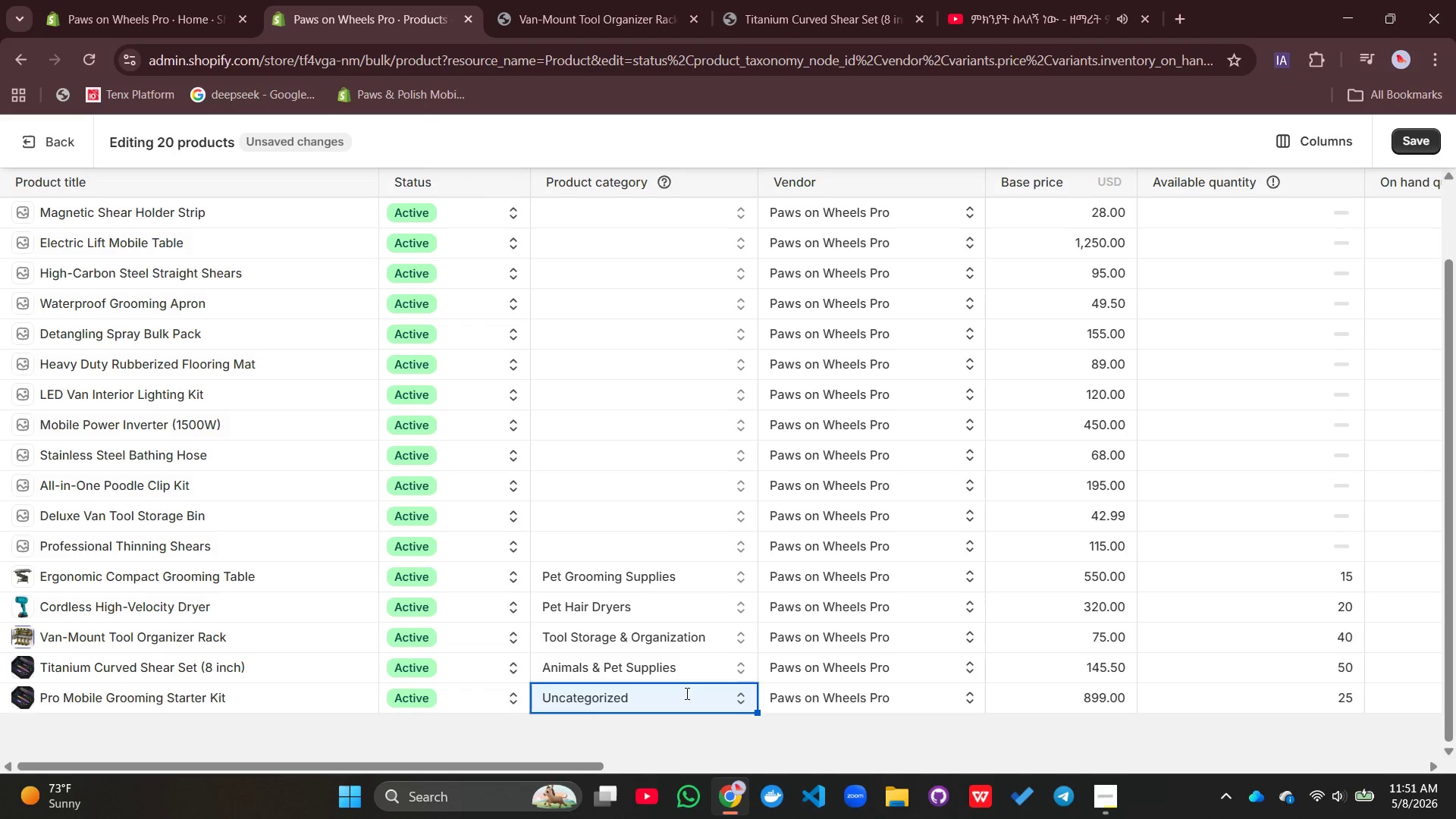 
left_click([745, 696])
 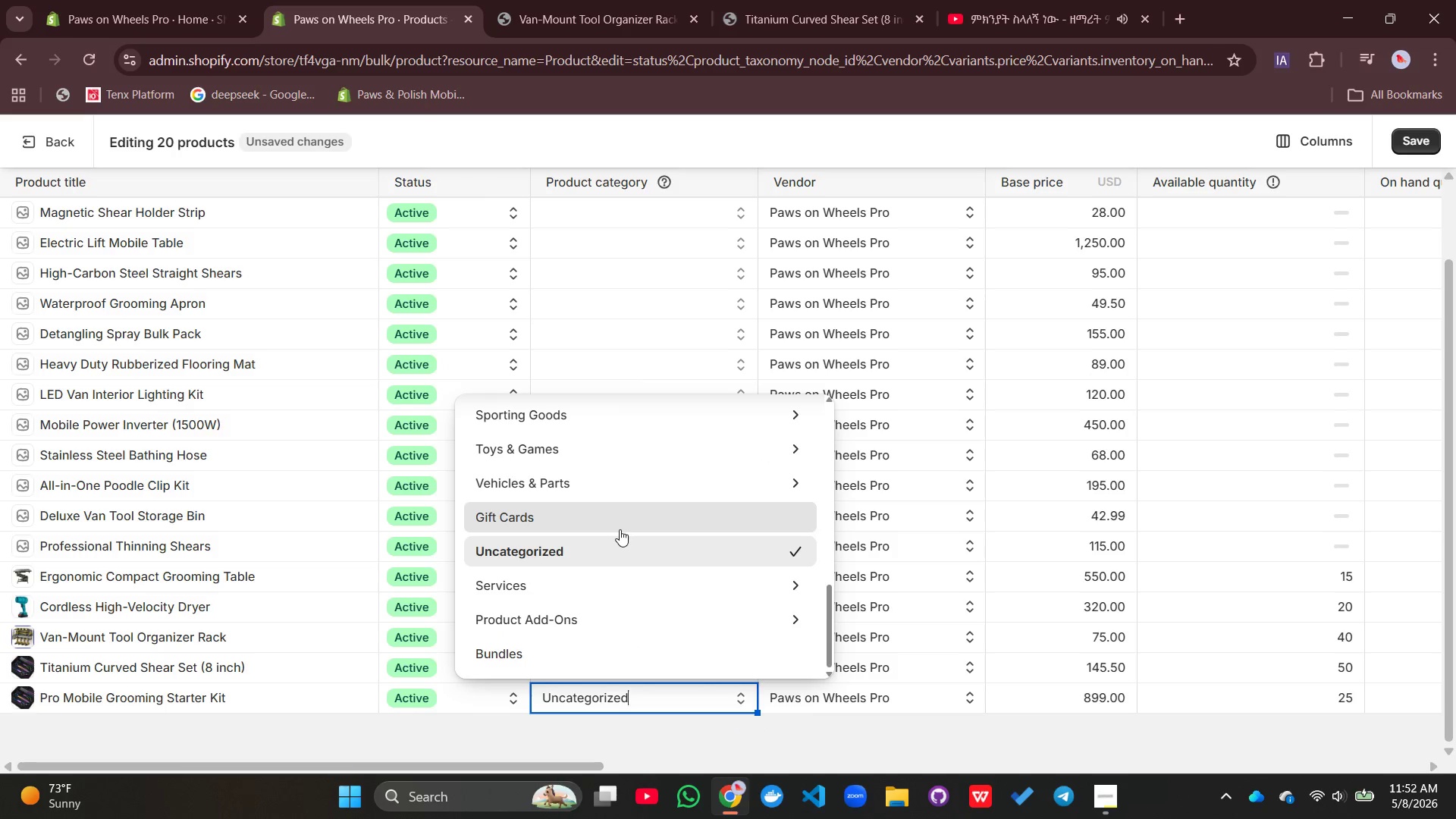 
scroll: coordinate [607, 576], scroll_direction: down, amount: 5.0
 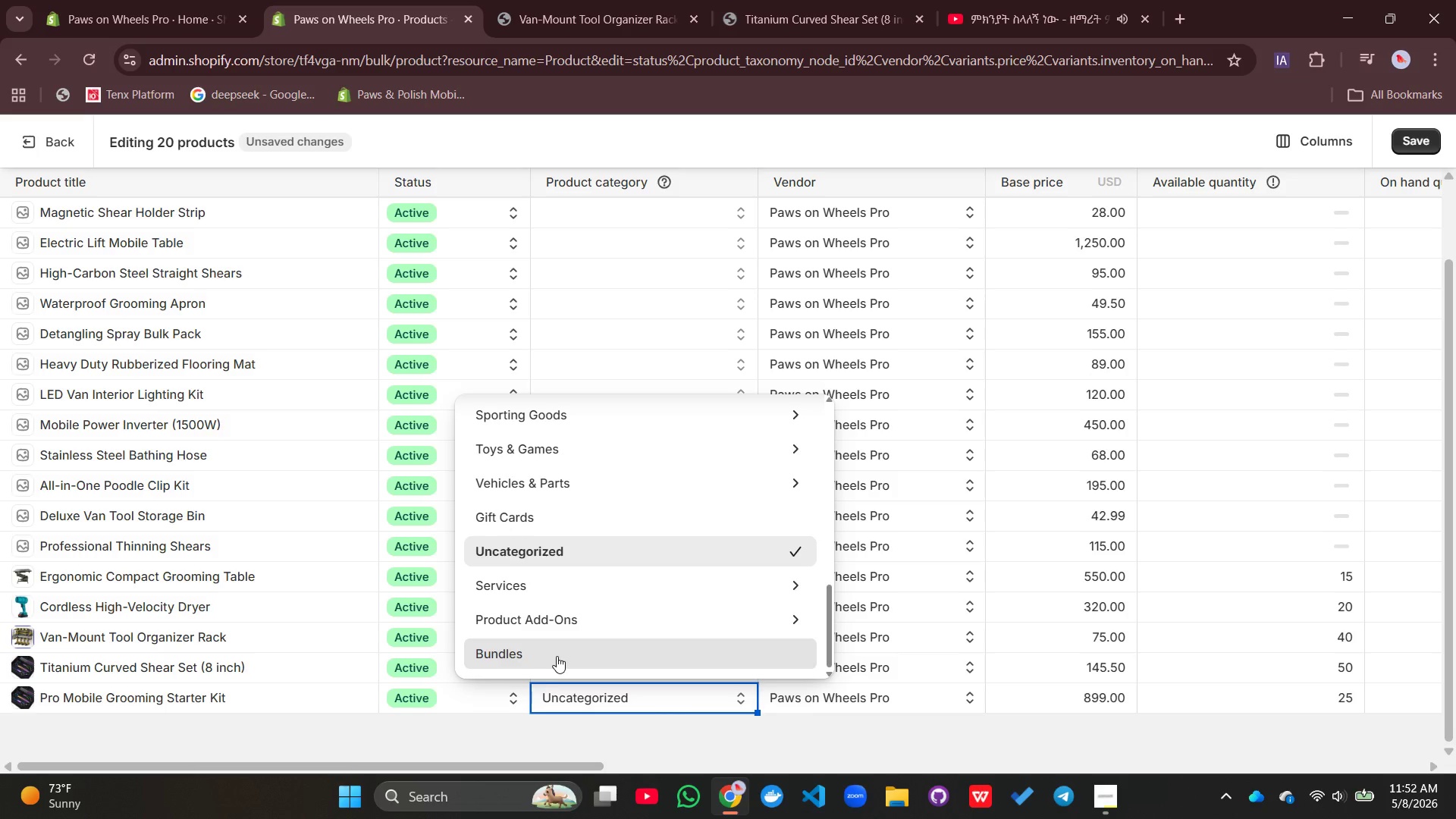 
scroll: coordinate [622, 610], scroll_direction: up, amount: 4.0
 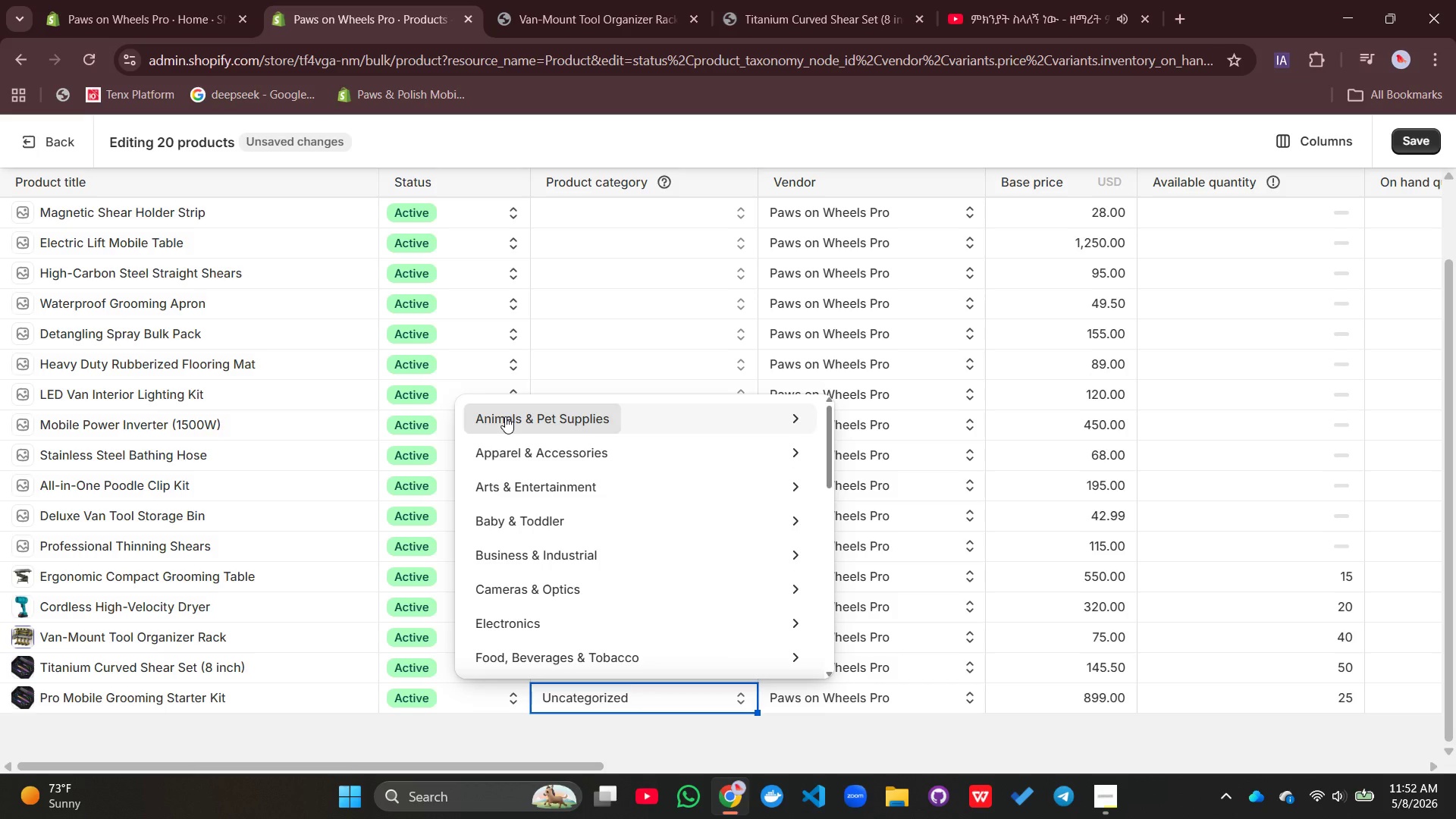 
left_click([505, 416])
 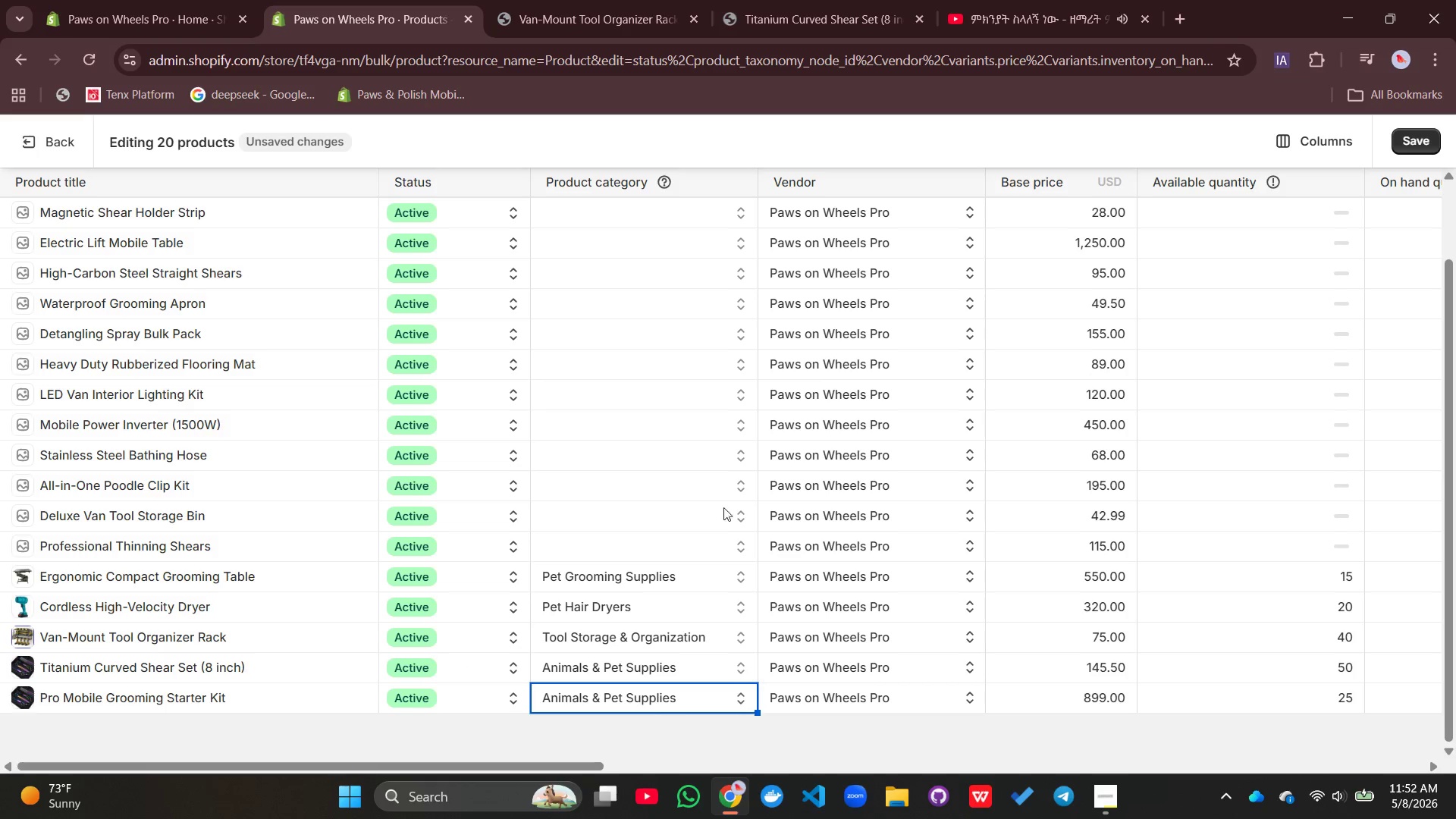 
left_click([695, 437])
 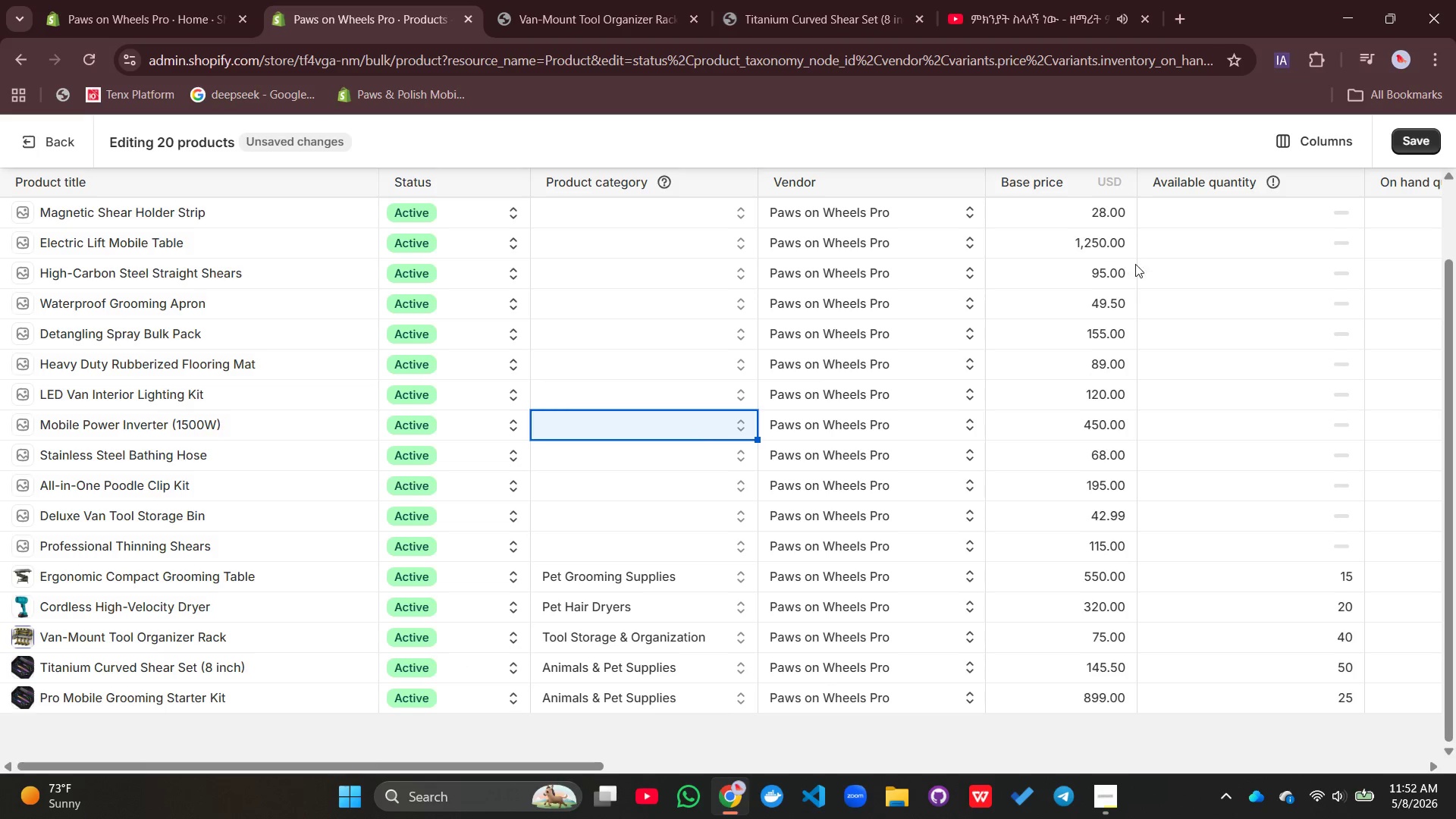 
scroll: coordinate [815, 408], scroll_direction: up, amount: 10.0
 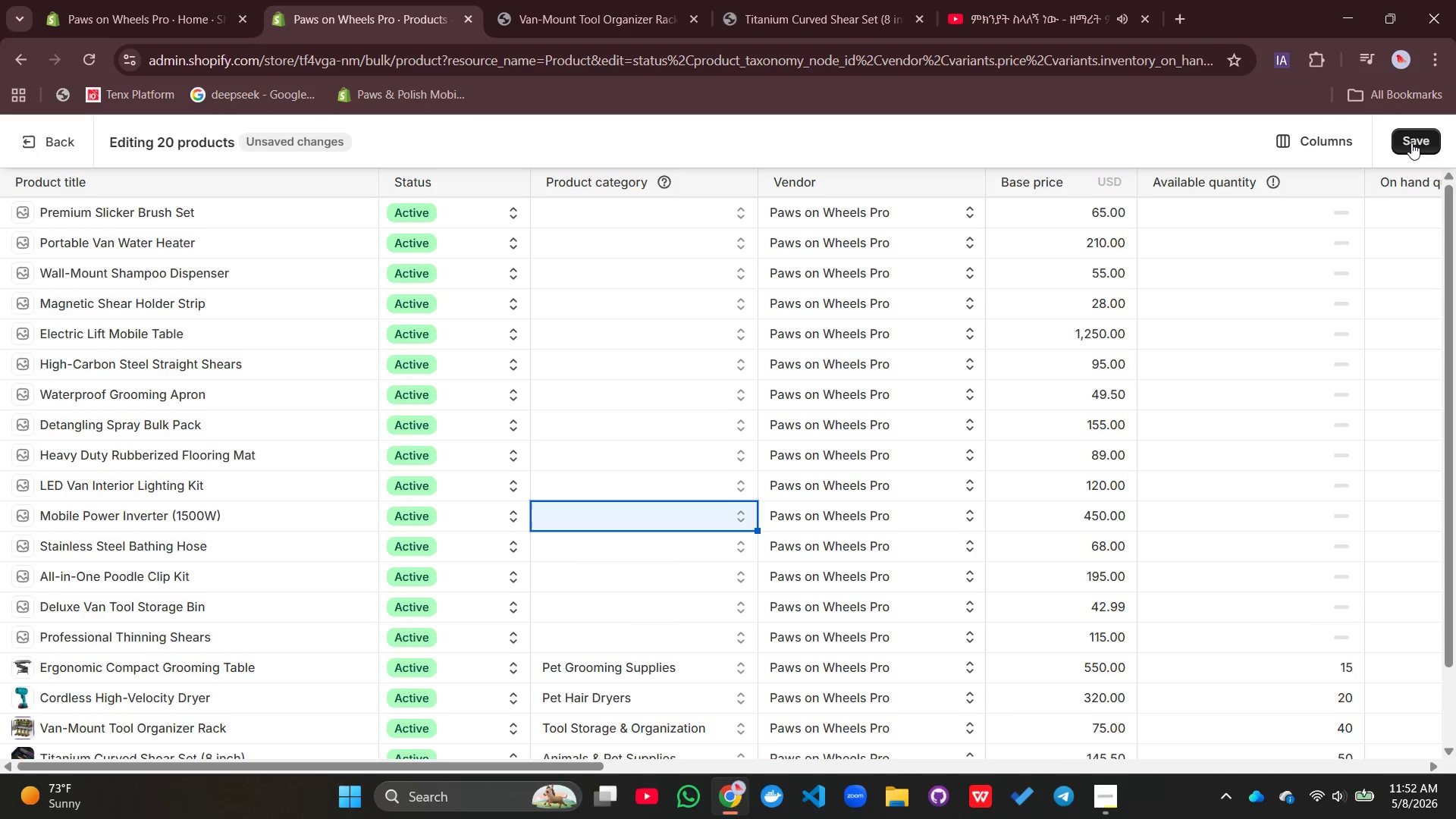 
left_click([1410, 143])
 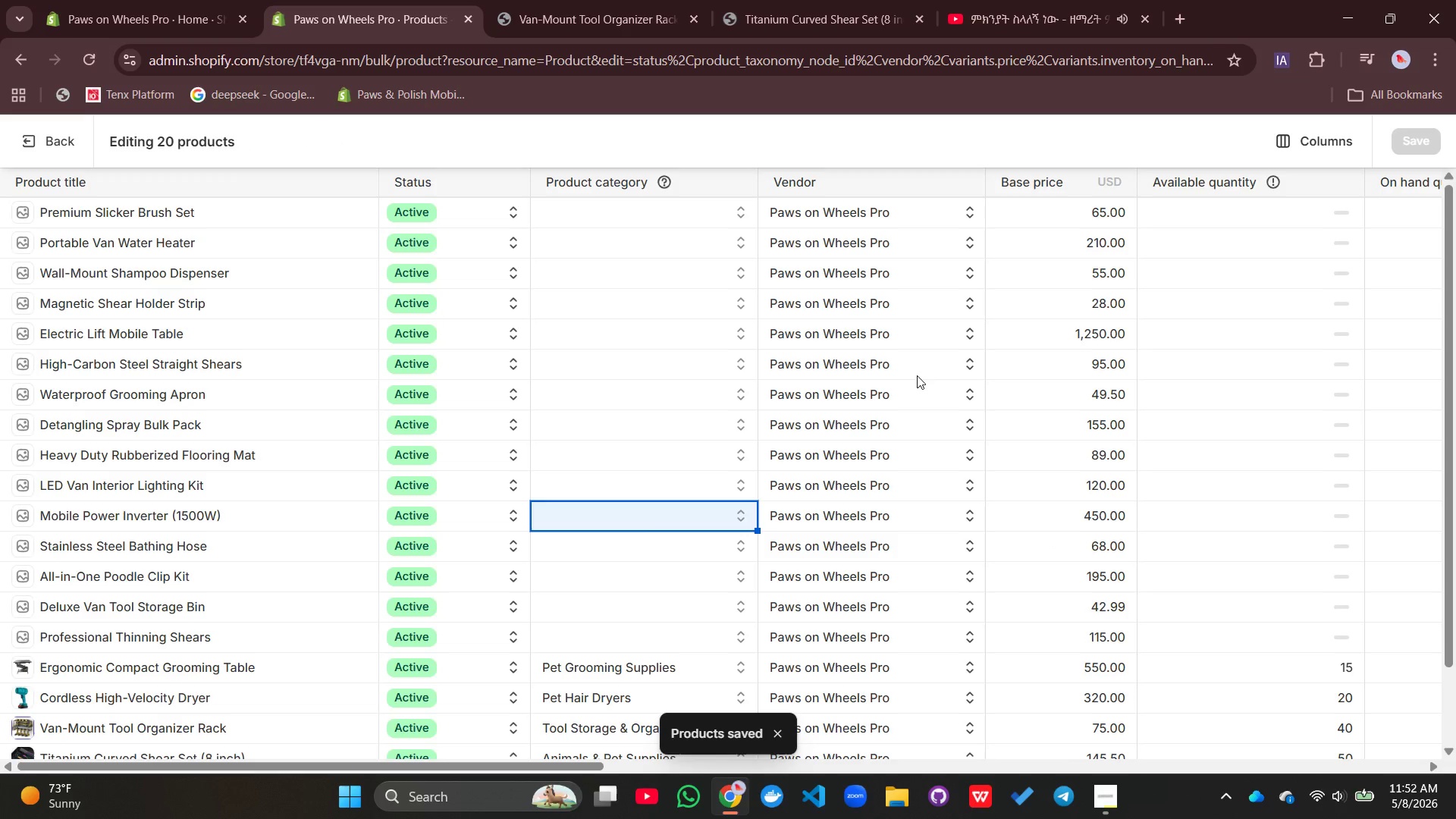 
wait(7.95)
 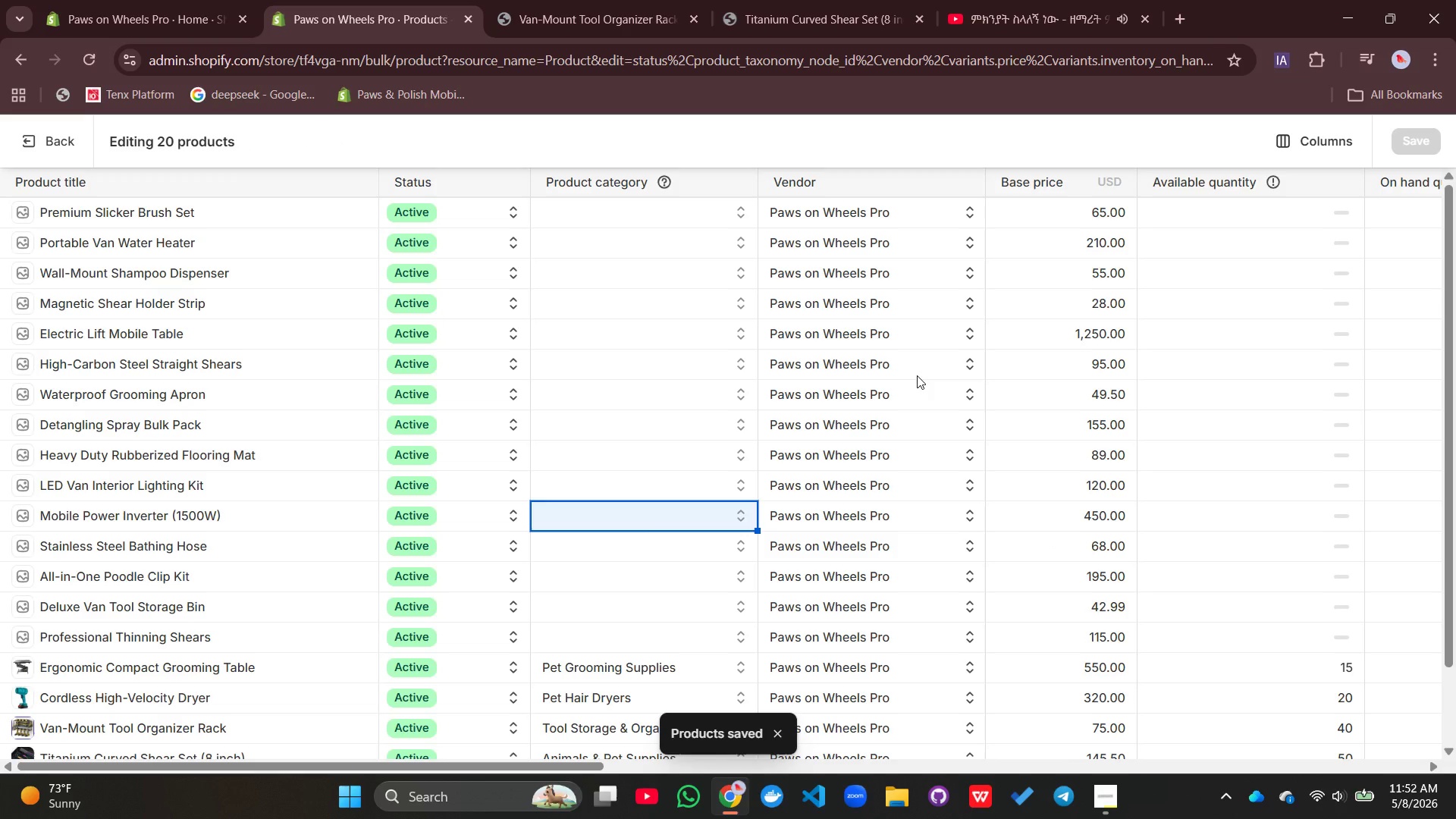 
scroll: coordinate [628, 513], scroll_direction: up, amount: 3.0
 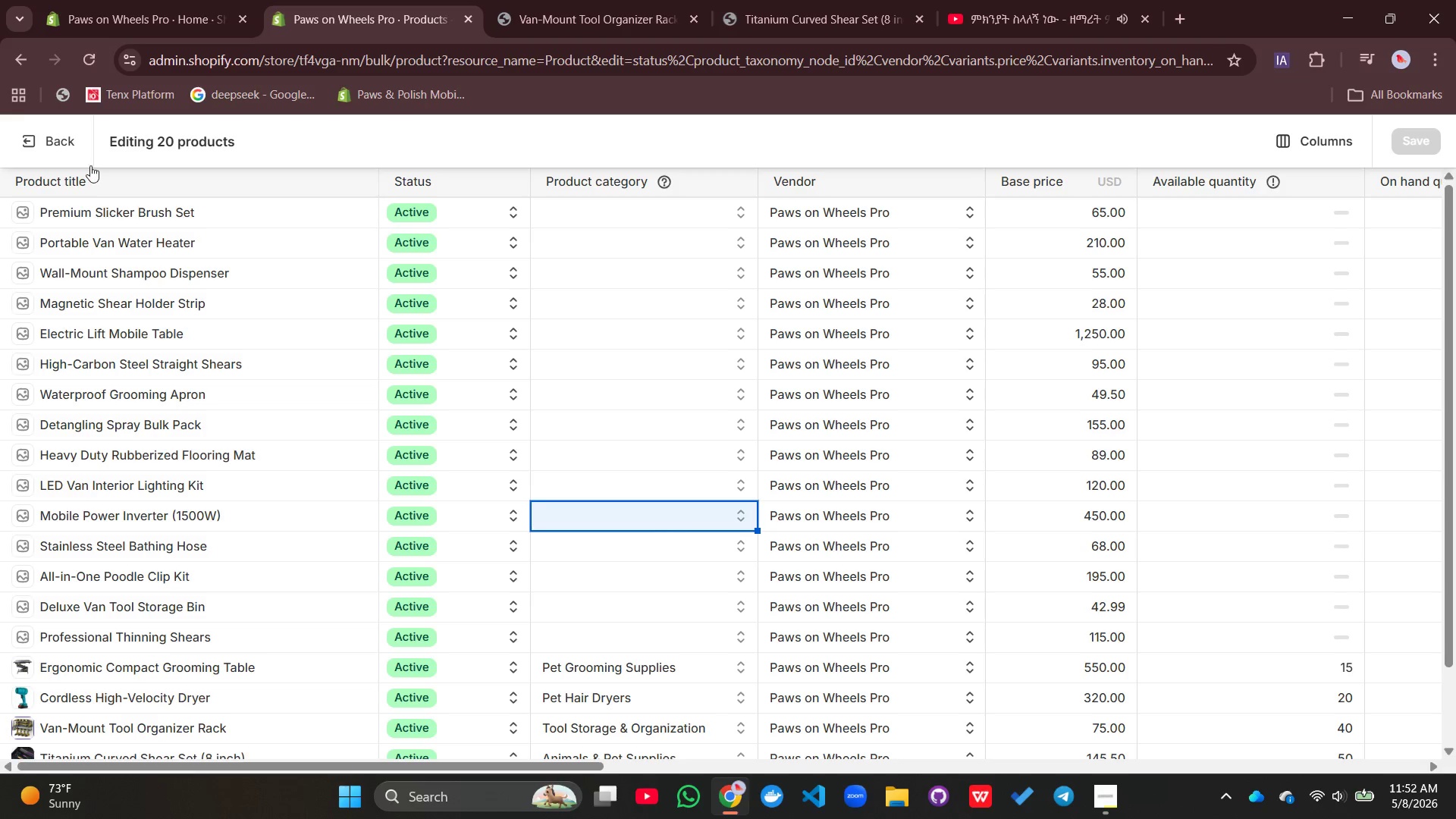 
mouse_move([36, 135])
 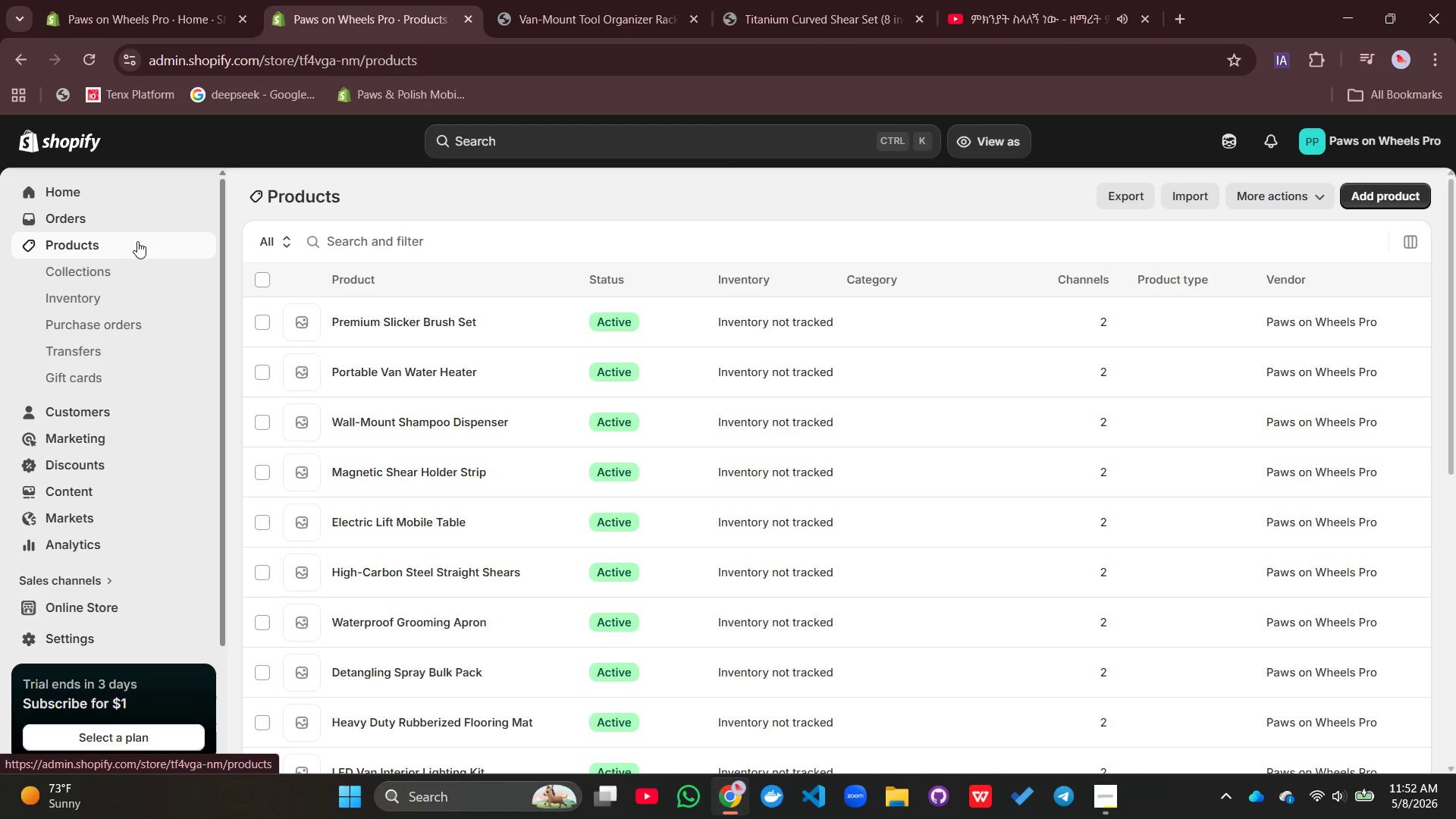 
wait(6.23)
 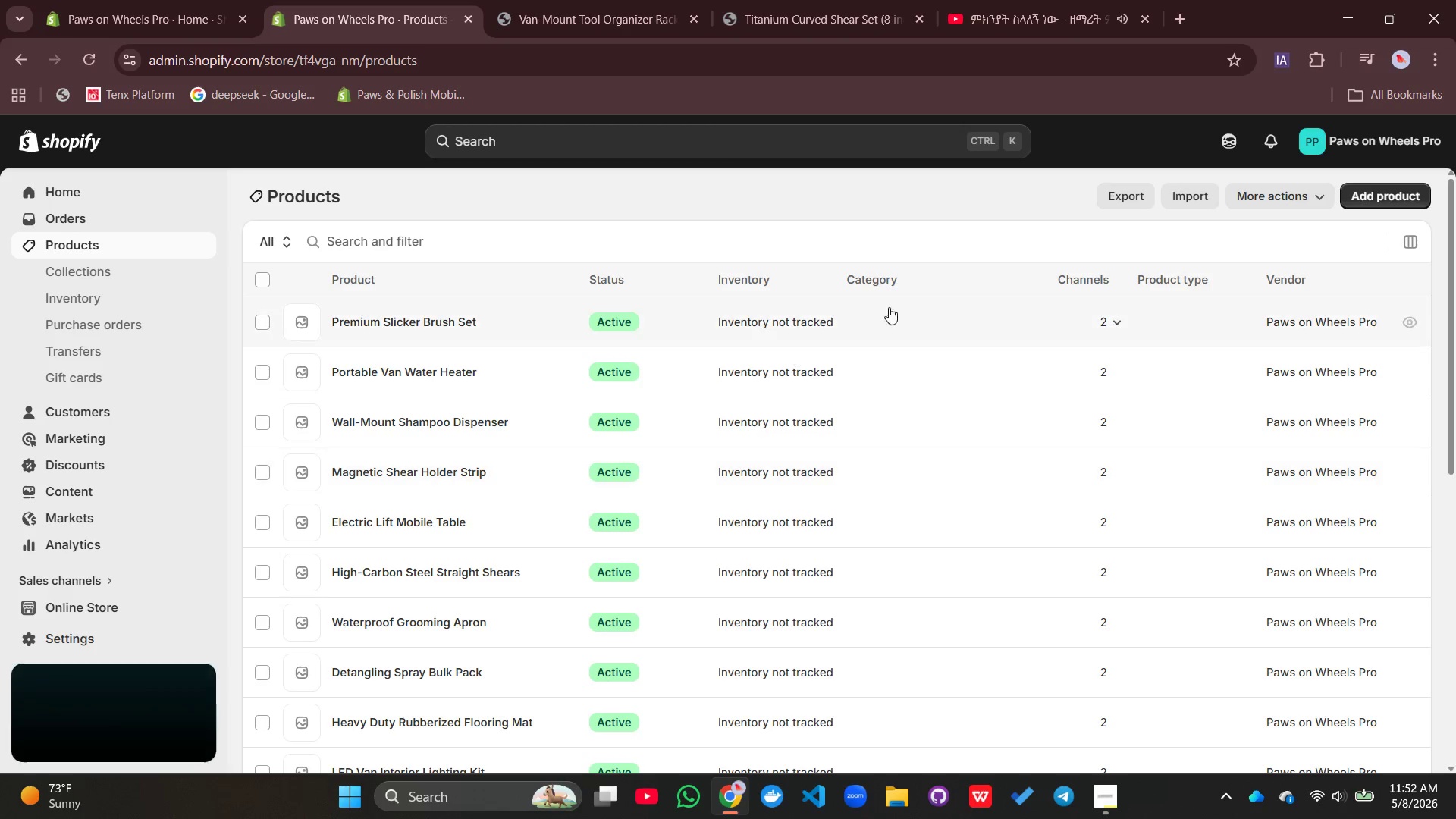 
left_click([122, 246])
 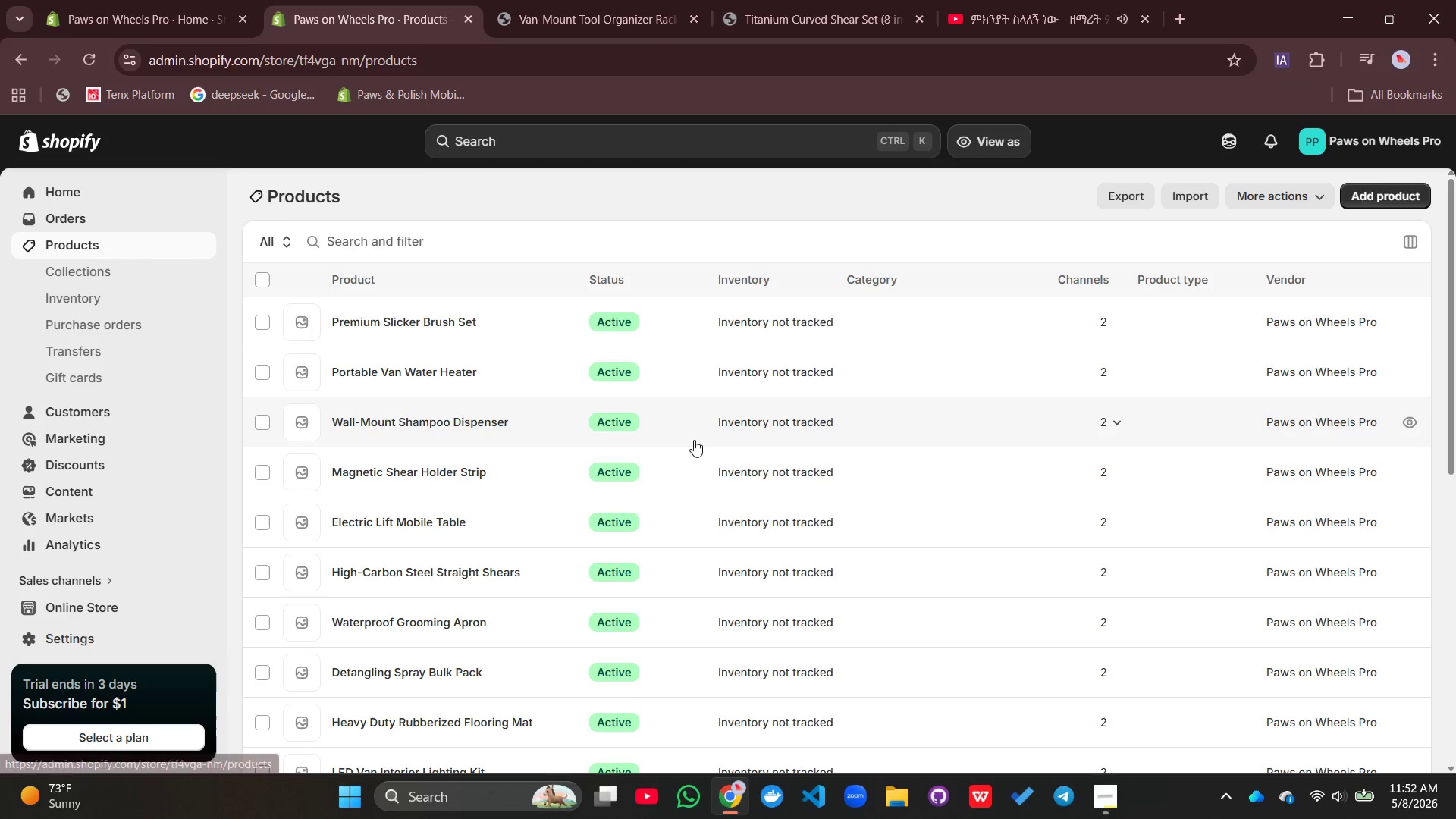 
scroll: coordinate [704, 500], scroll_direction: down, amount: 4.0
 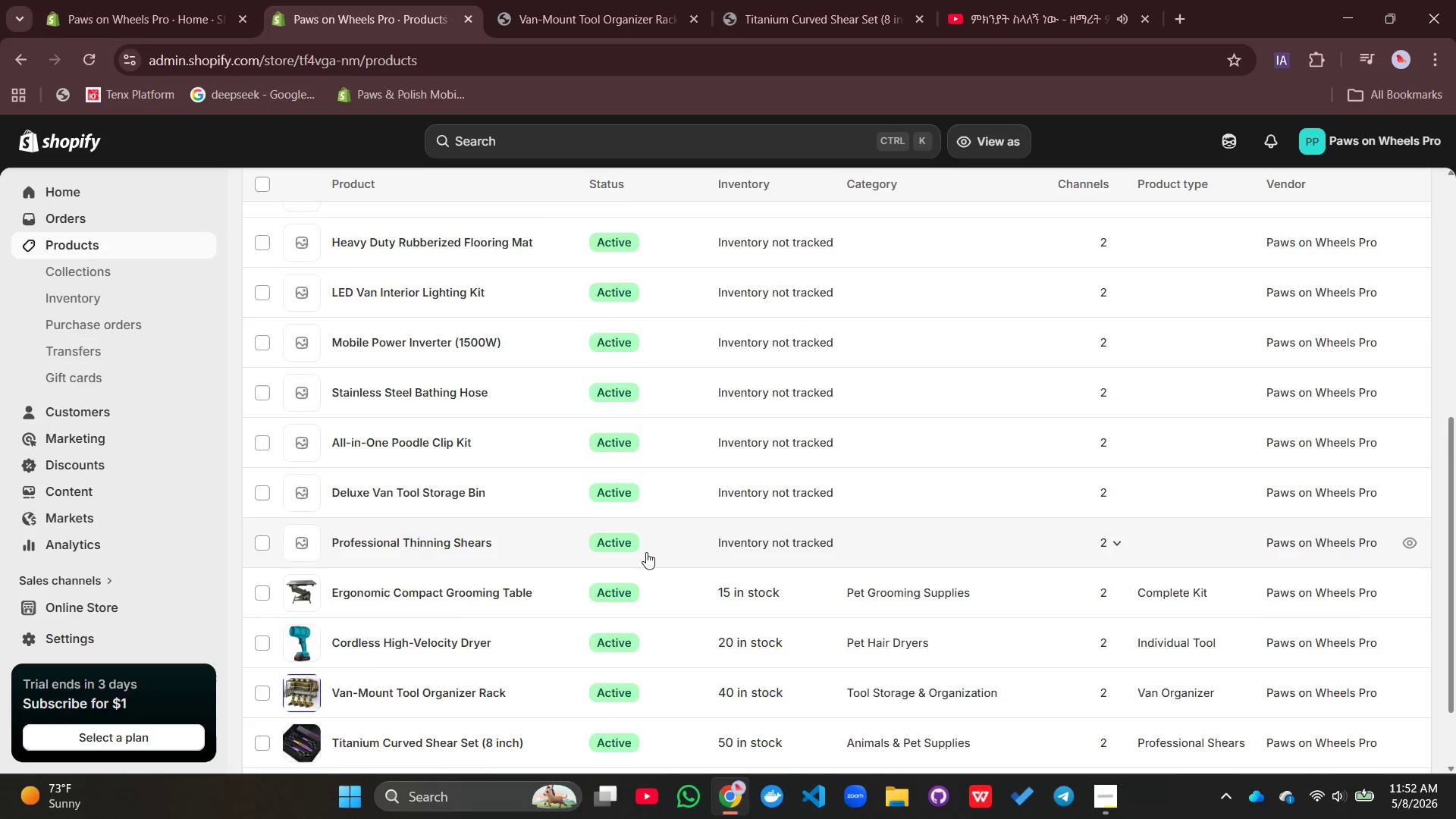 